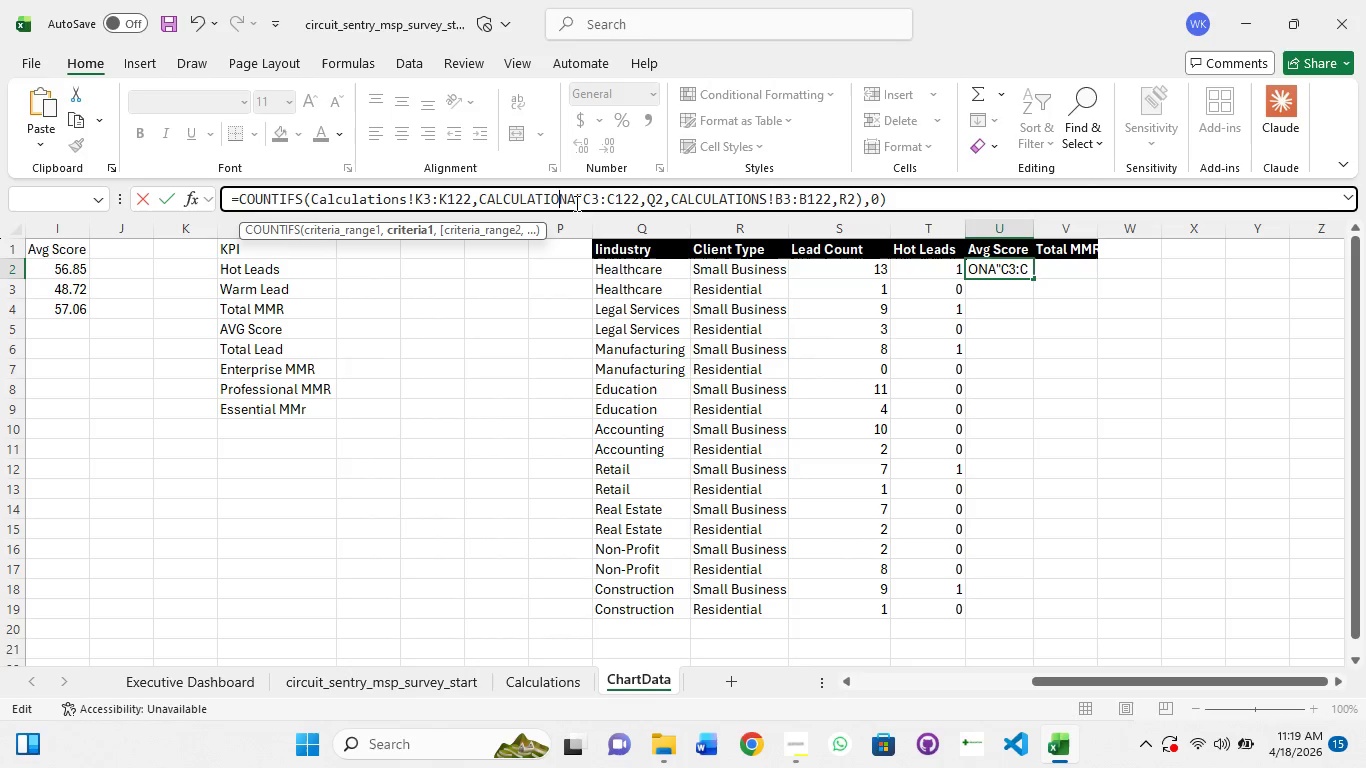 
left_click([575, 203])
 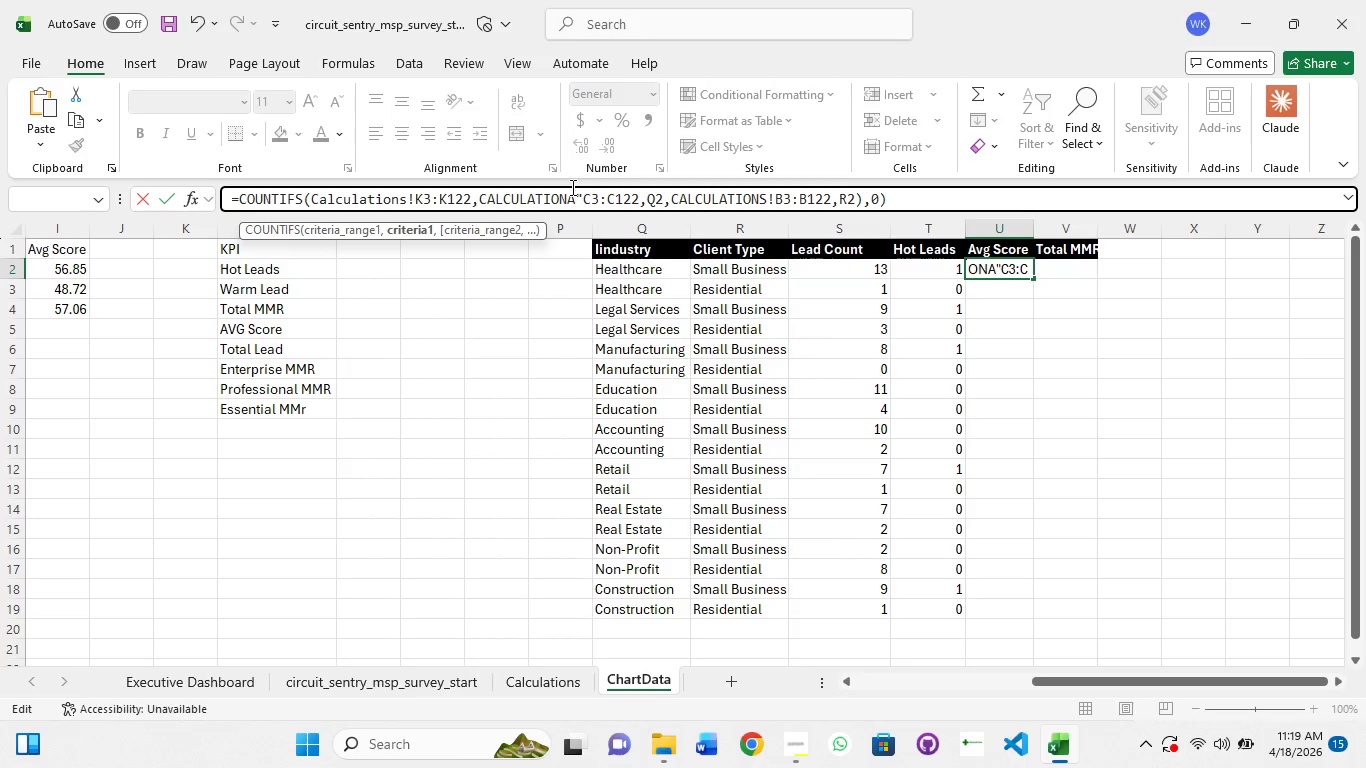 
key(Backspace)
 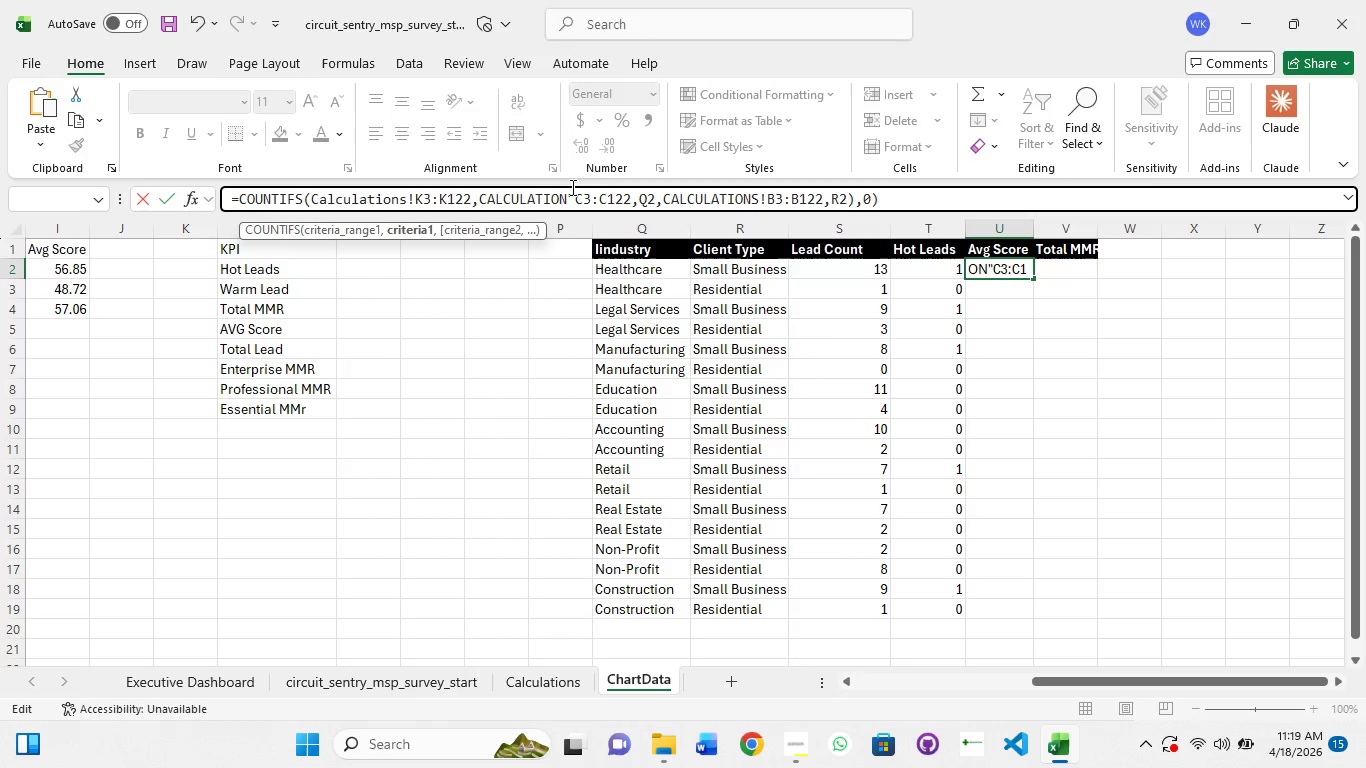 
key(S)
 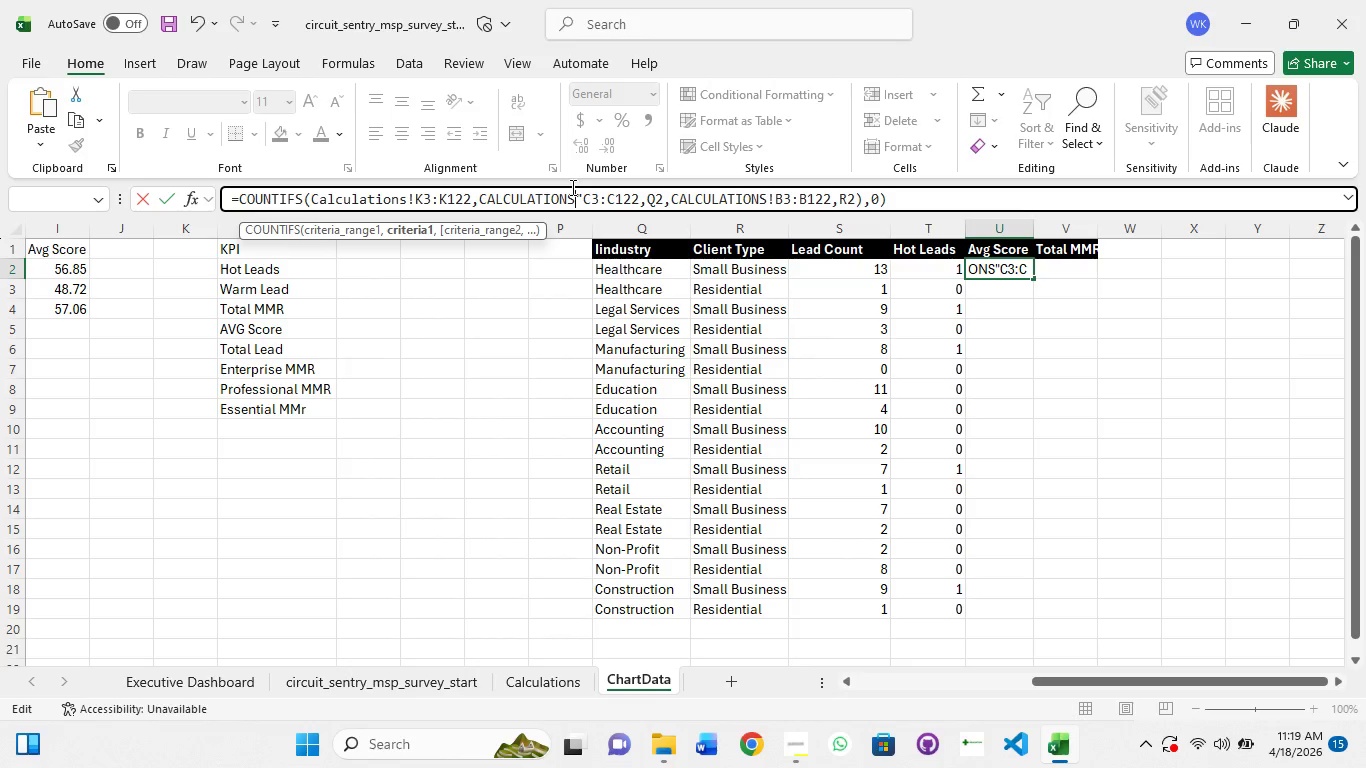 
key(Enter)
 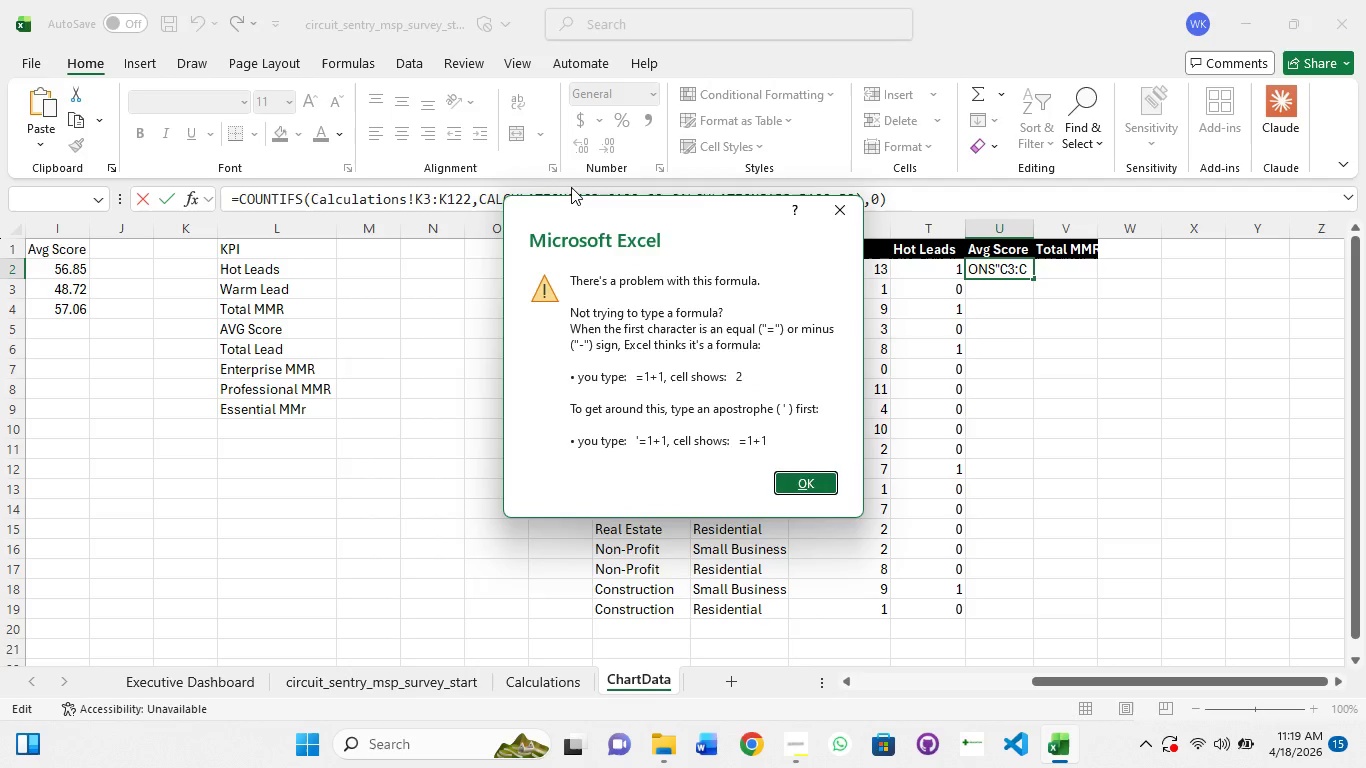 
key(Enter)
 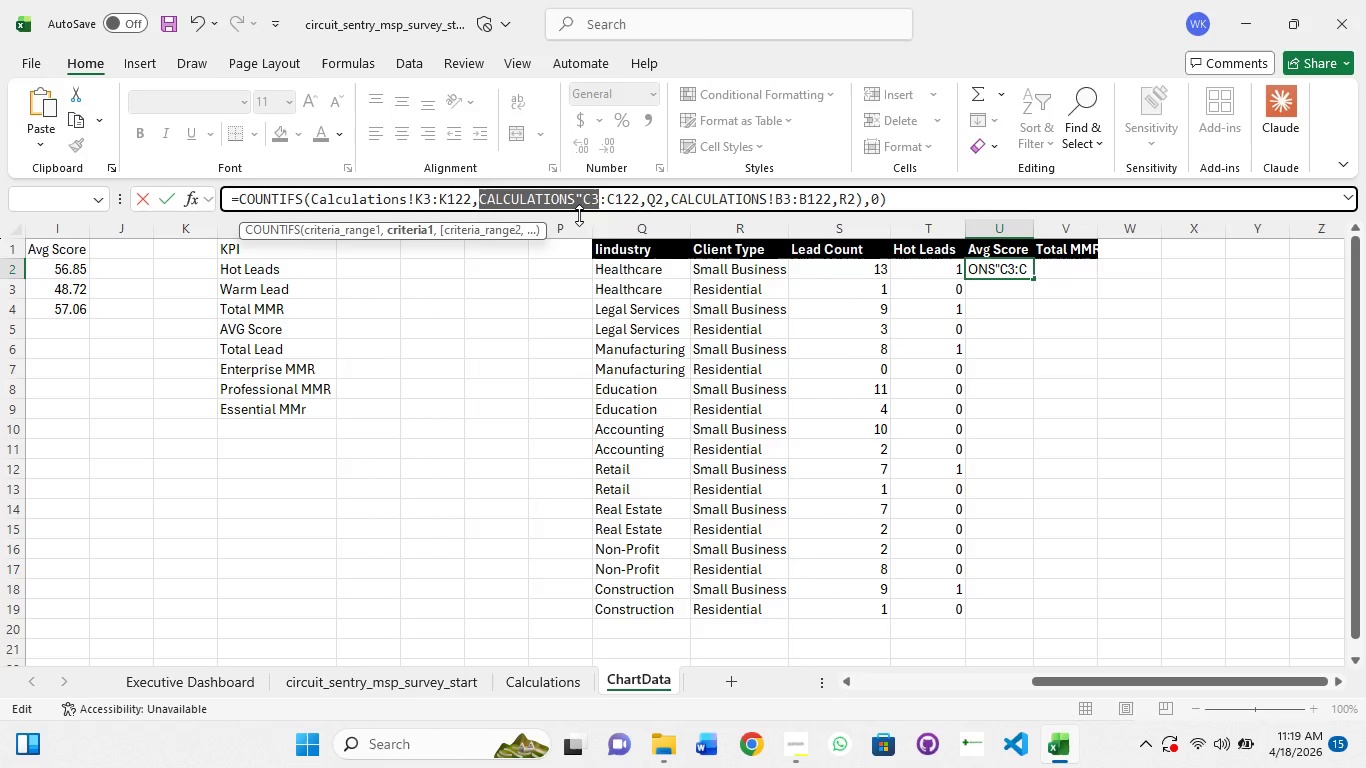 
left_click([575, 203])
 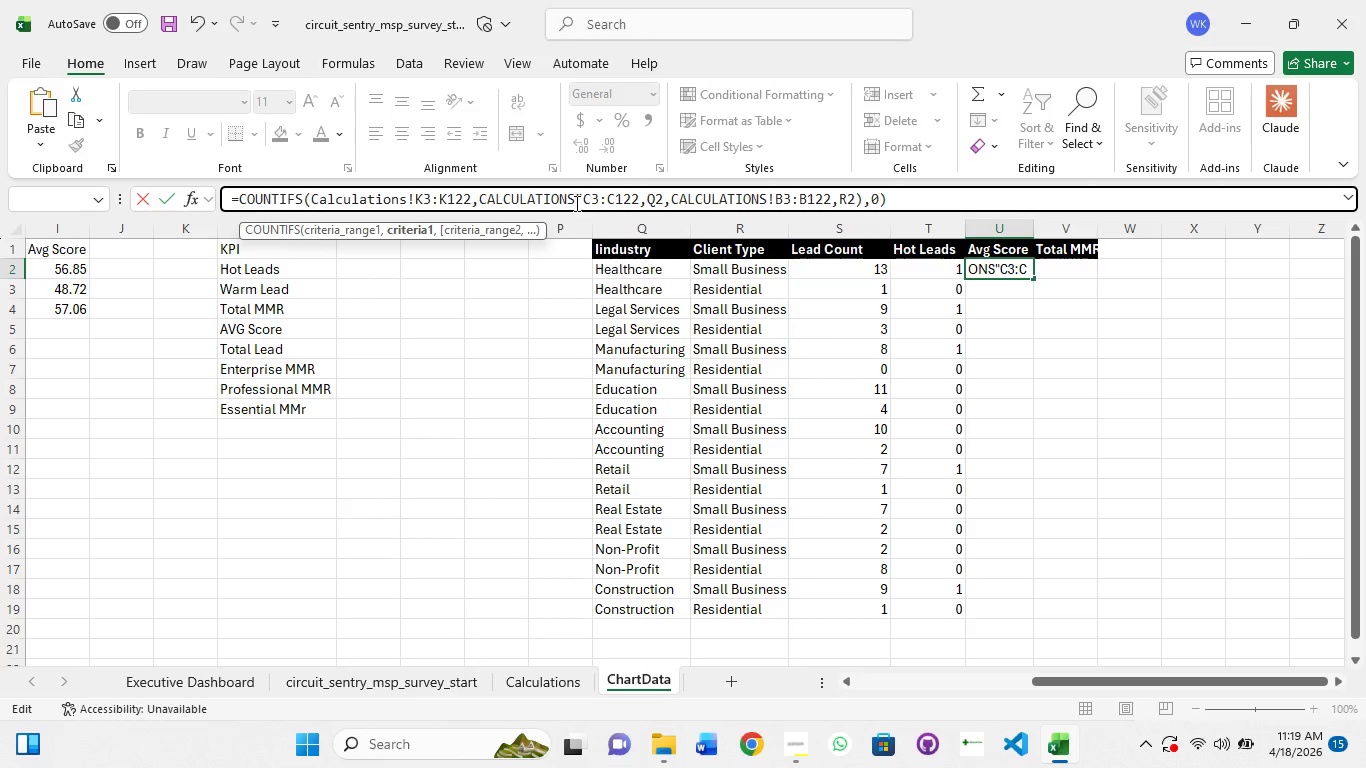 
key(Shift+1)
 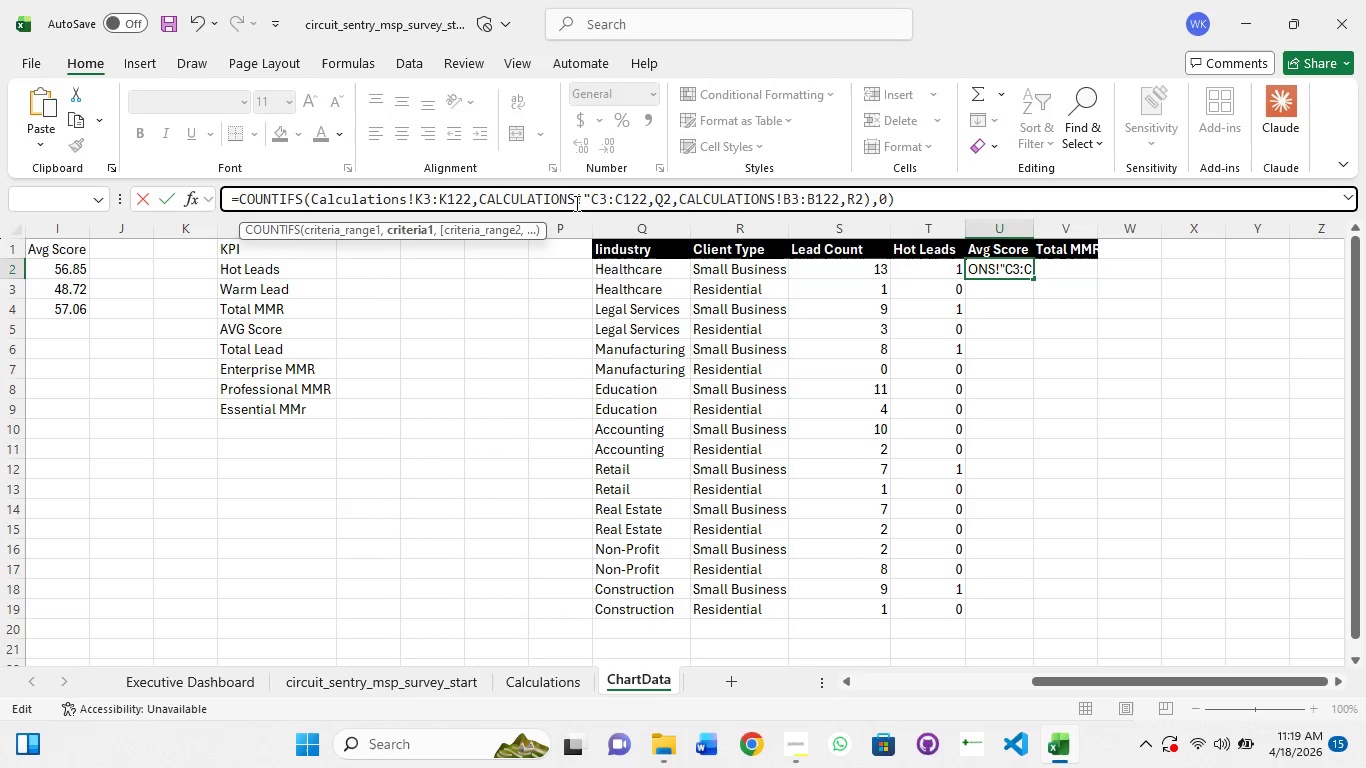 
key(Enter)
 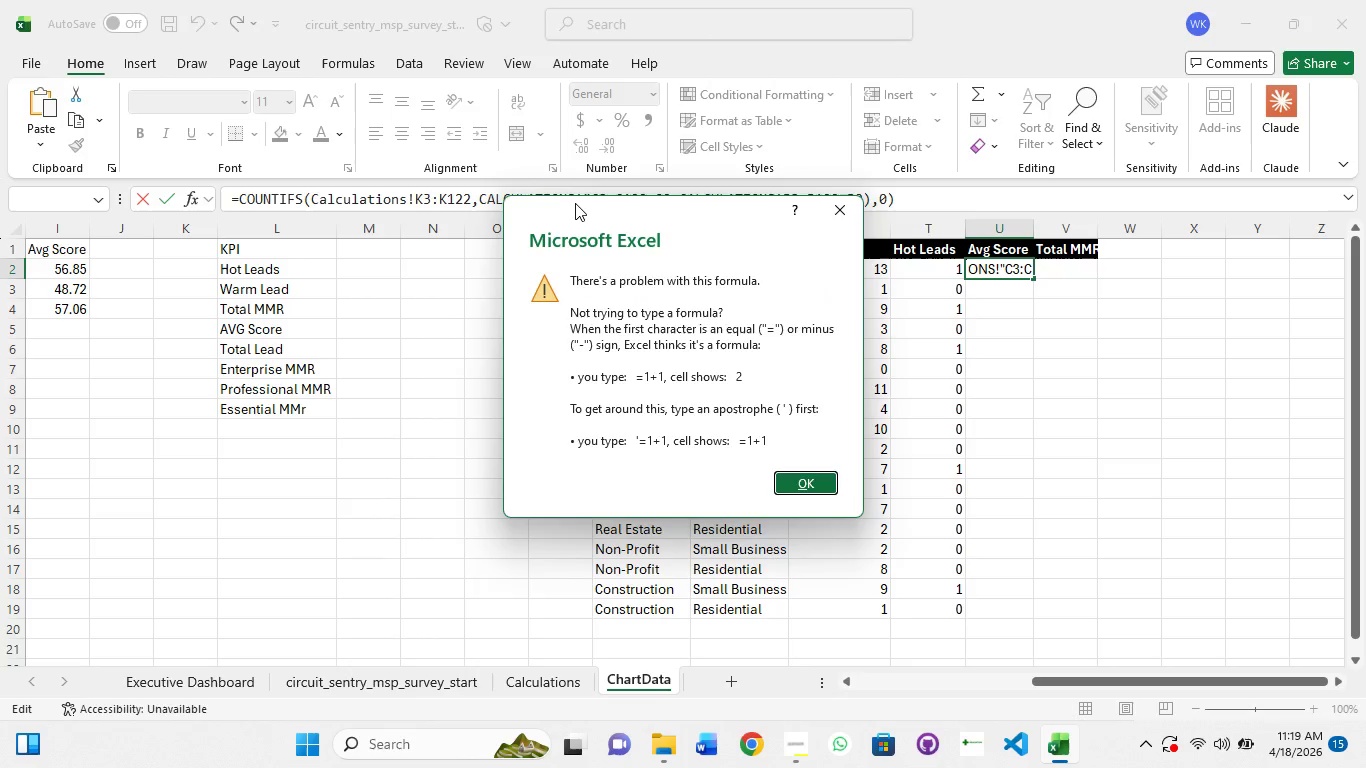 
key(Enter)
 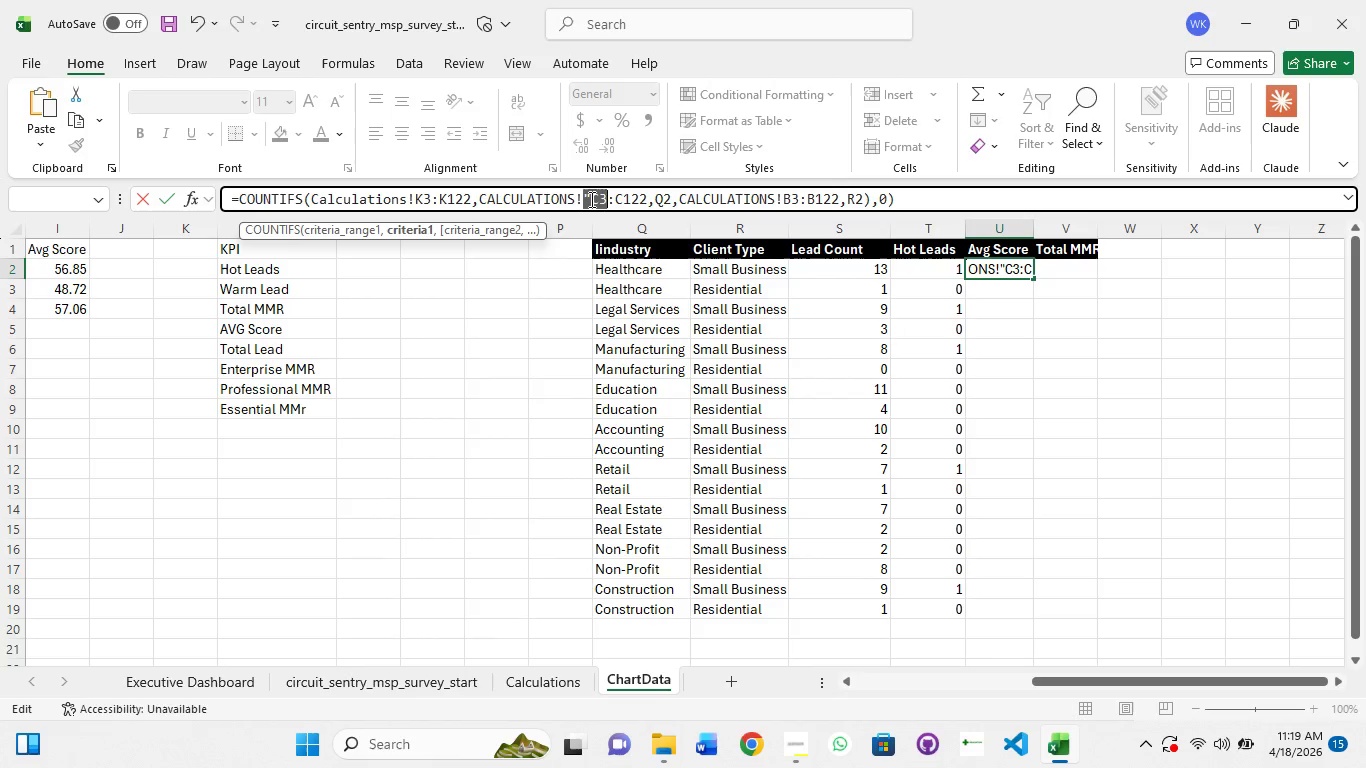 
left_click([616, 197])
 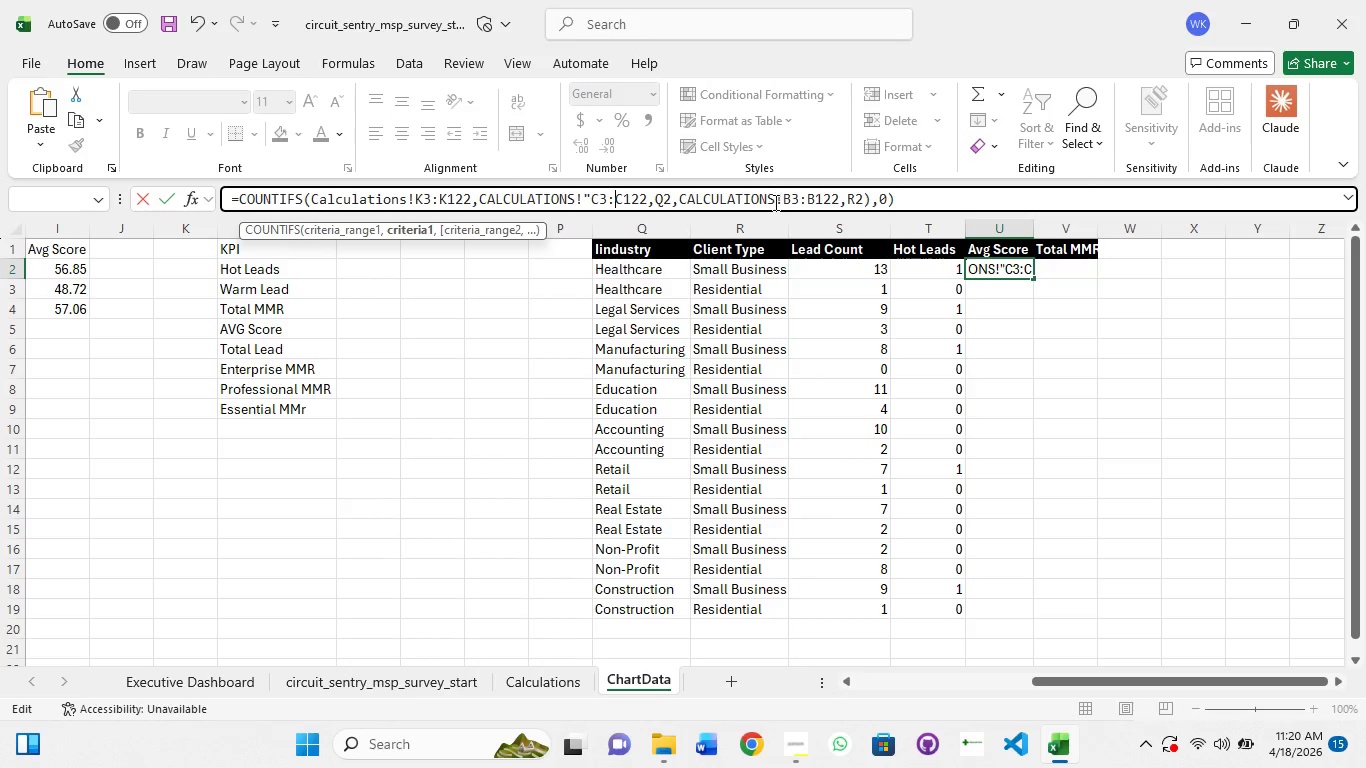 
wait(27.84)
 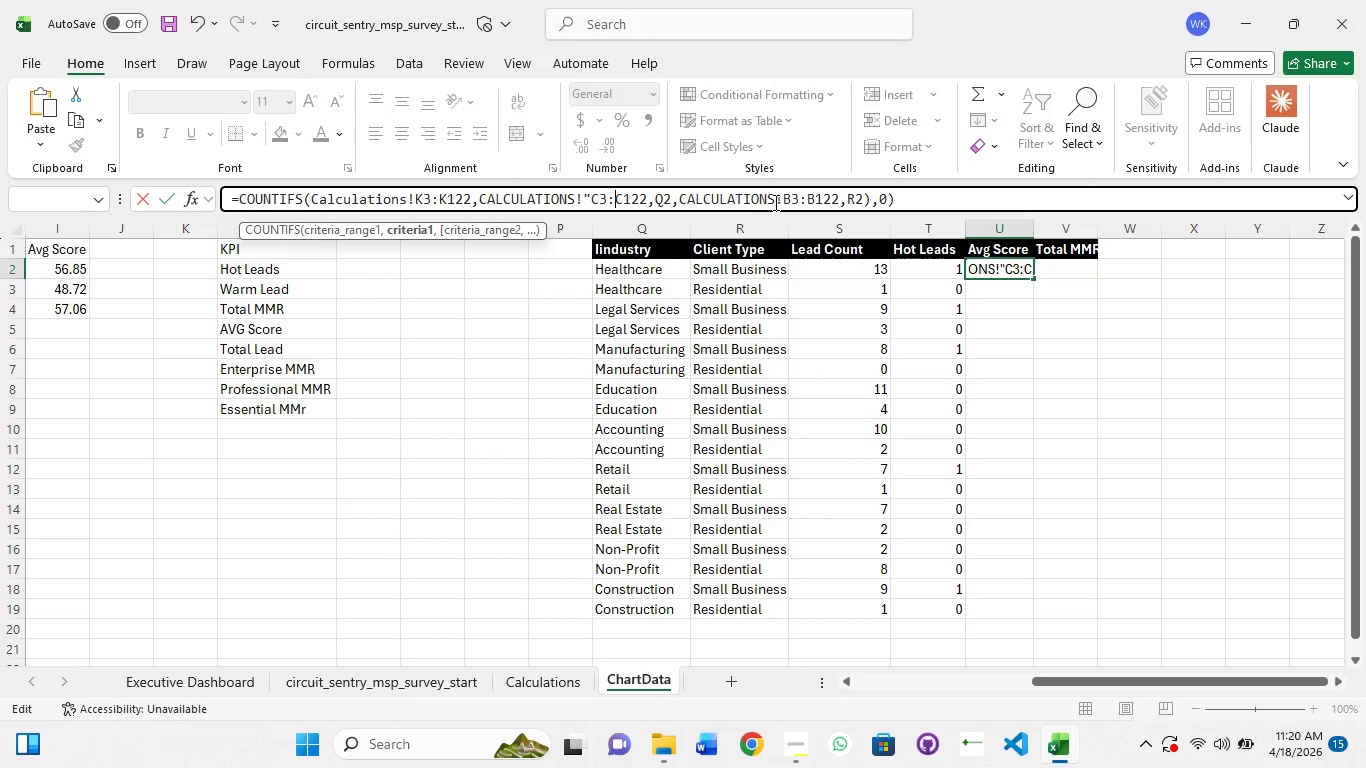 
left_click([898, 196])
 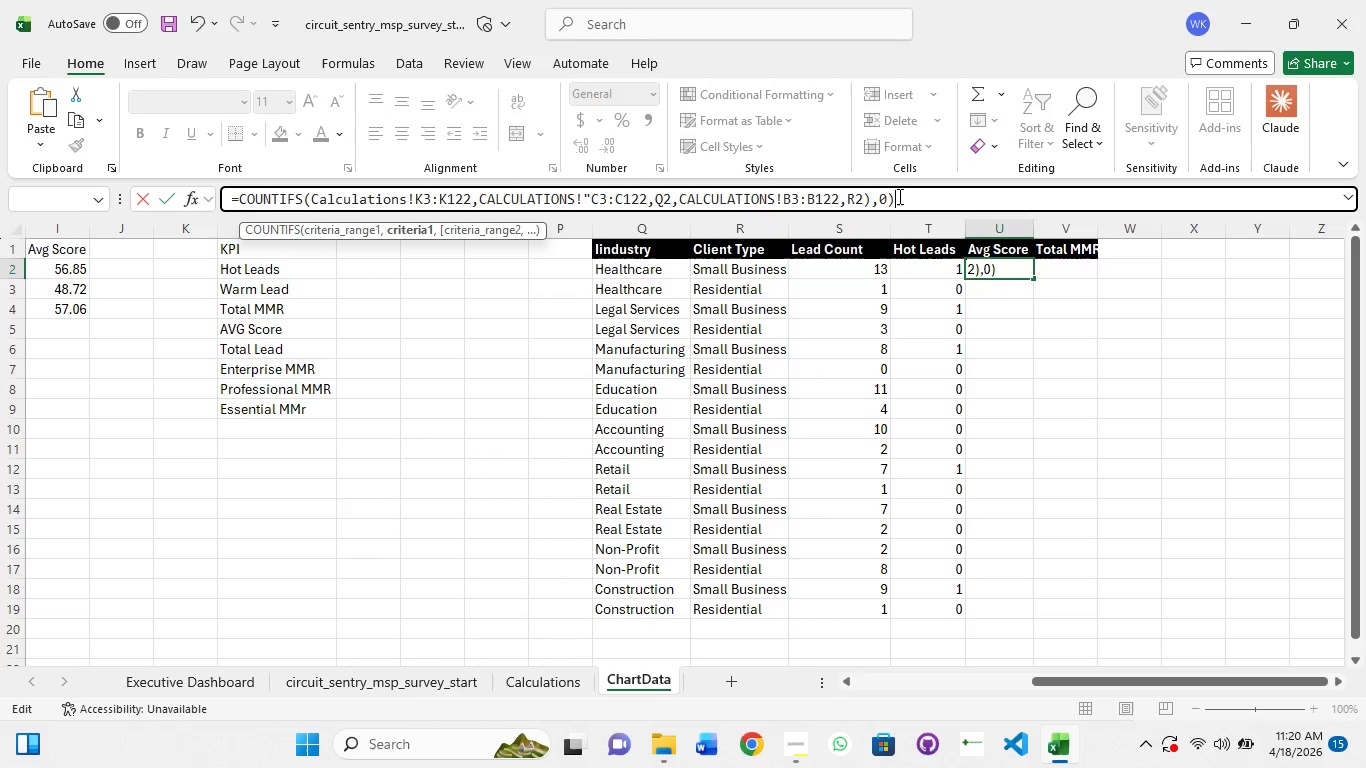 
key(Enter)
 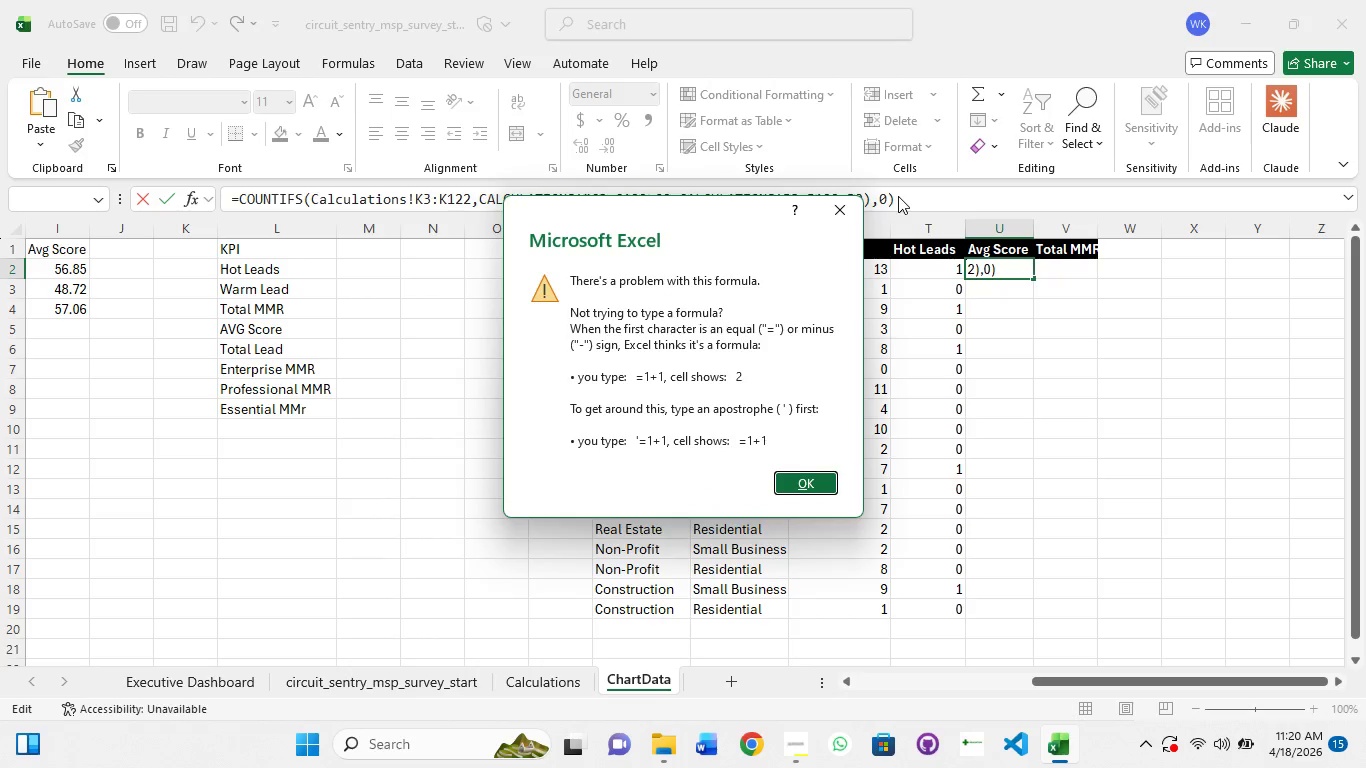 
key(Enter)
 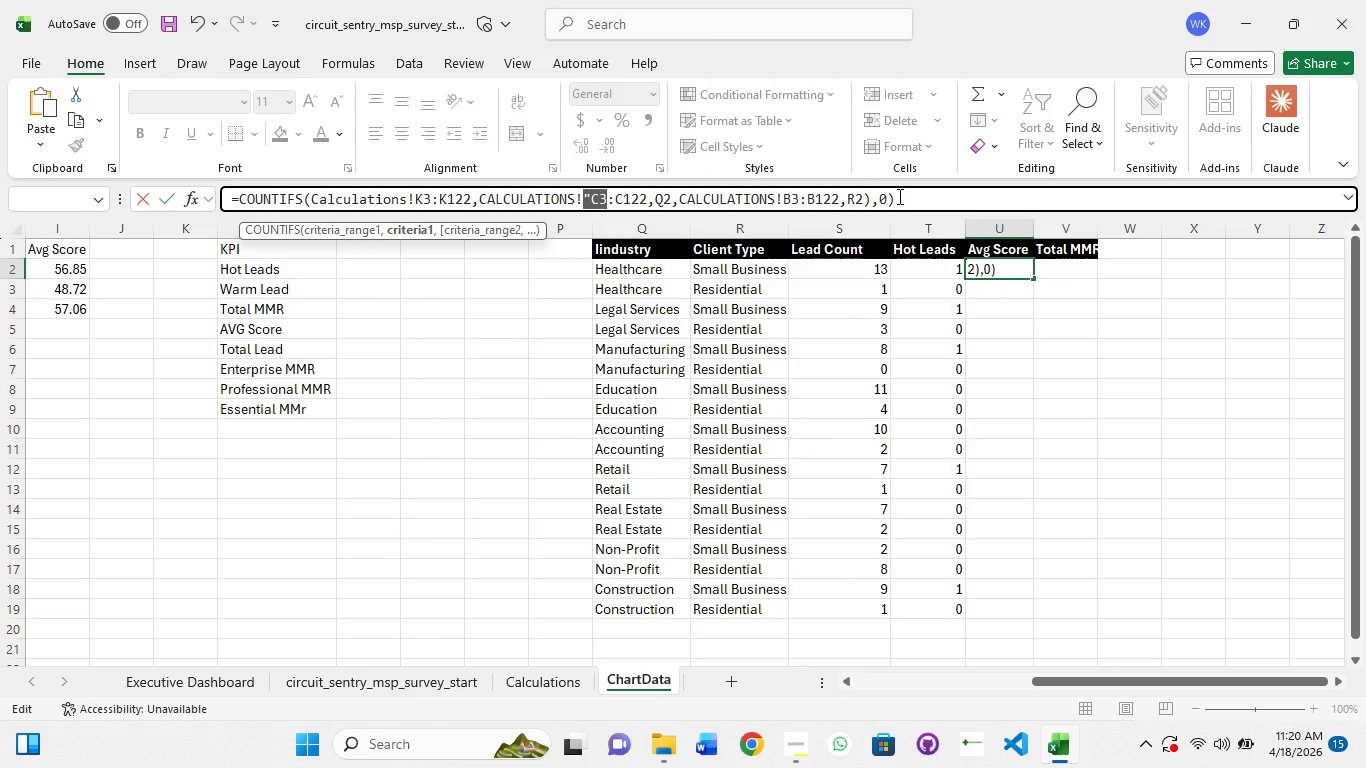 
wait(10.02)
 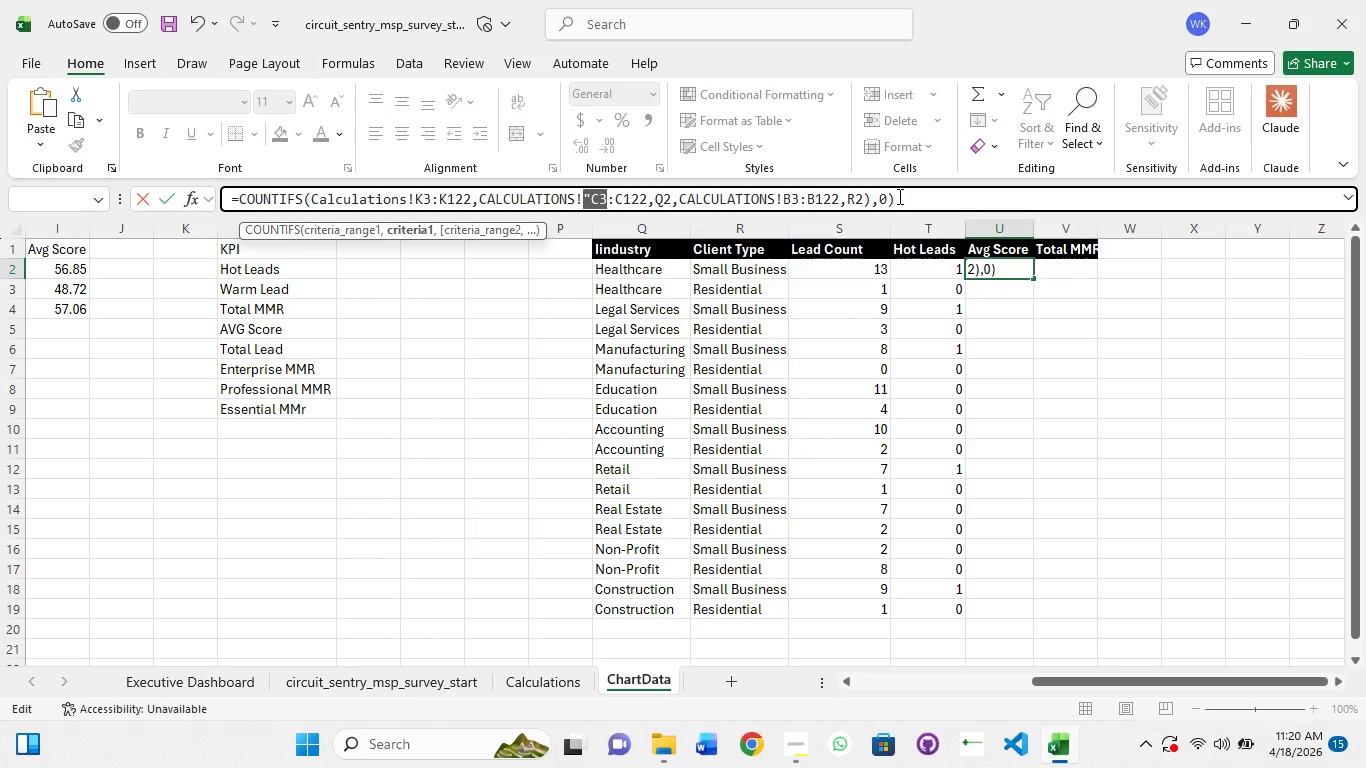 
left_click([606, 198])
 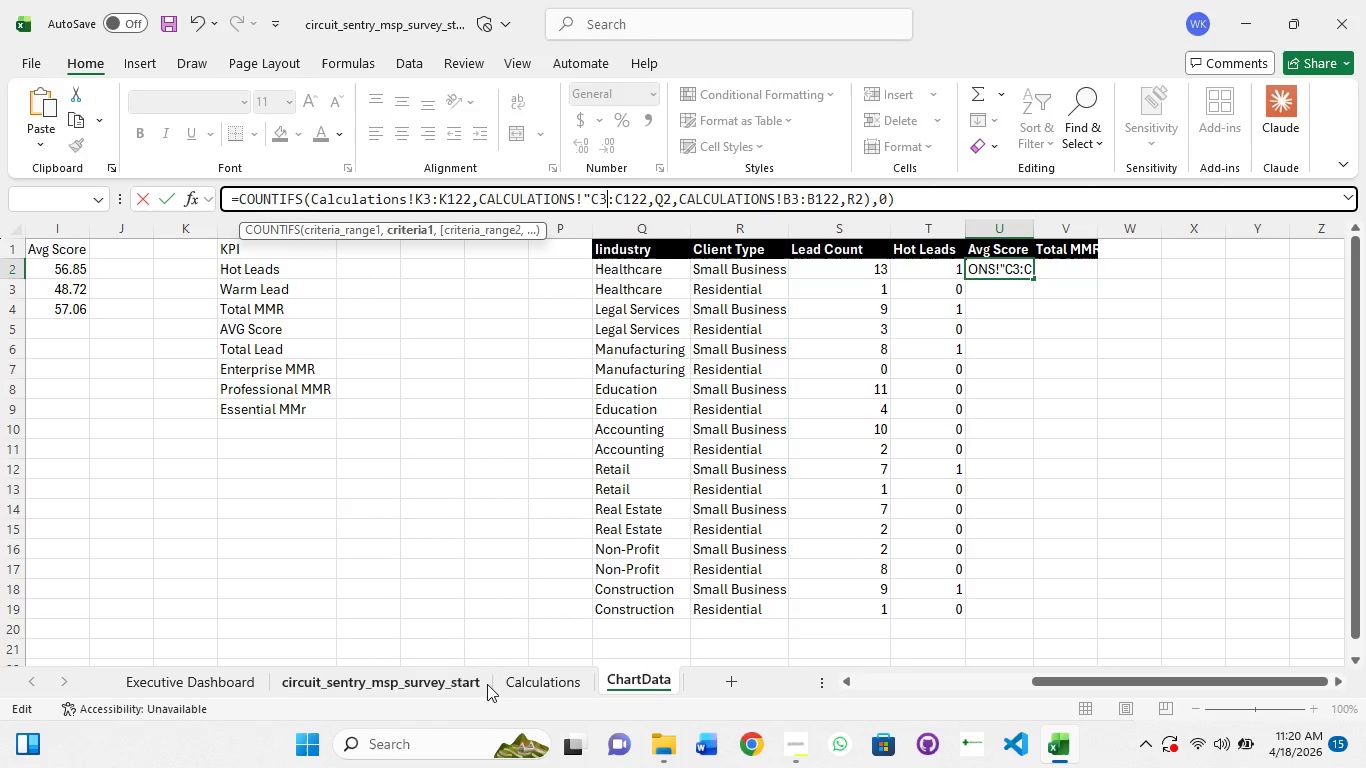 
left_click([516, 673])
 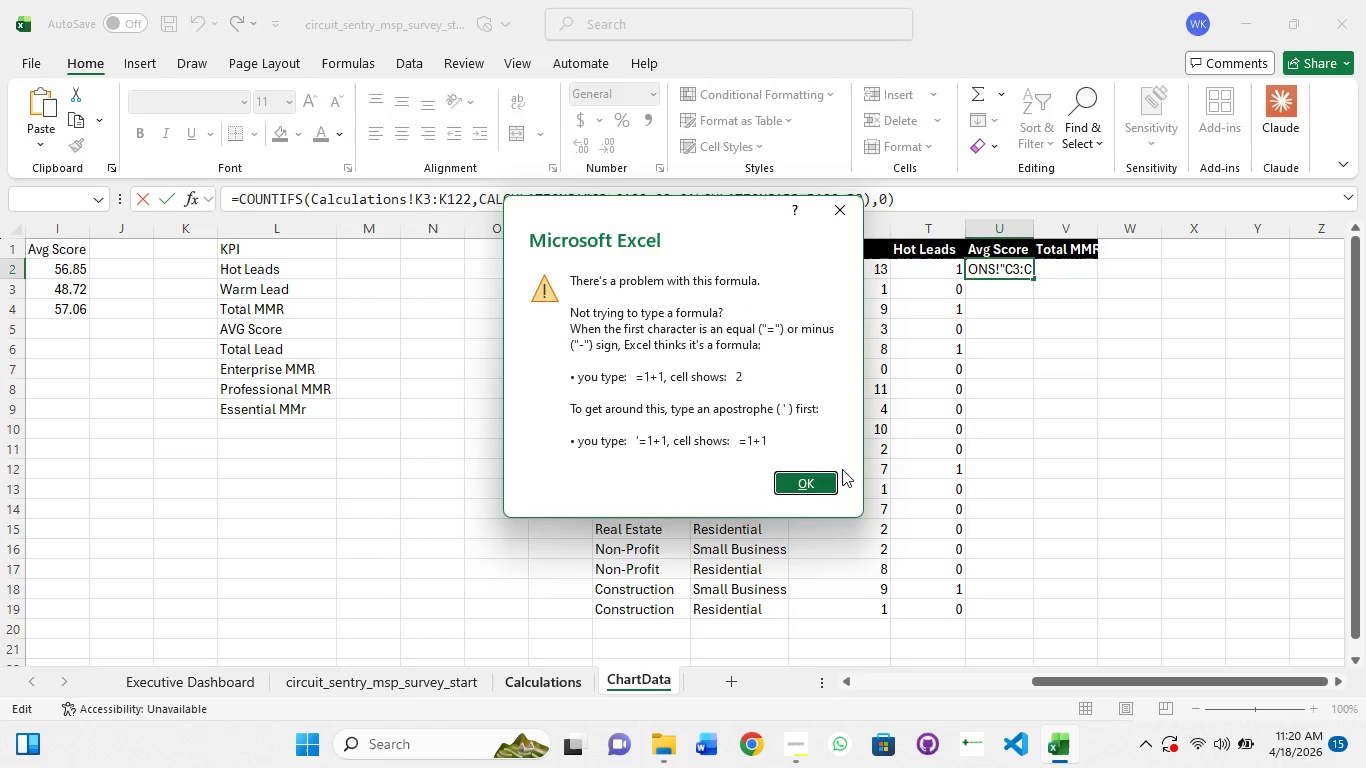 
left_click([811, 486])
 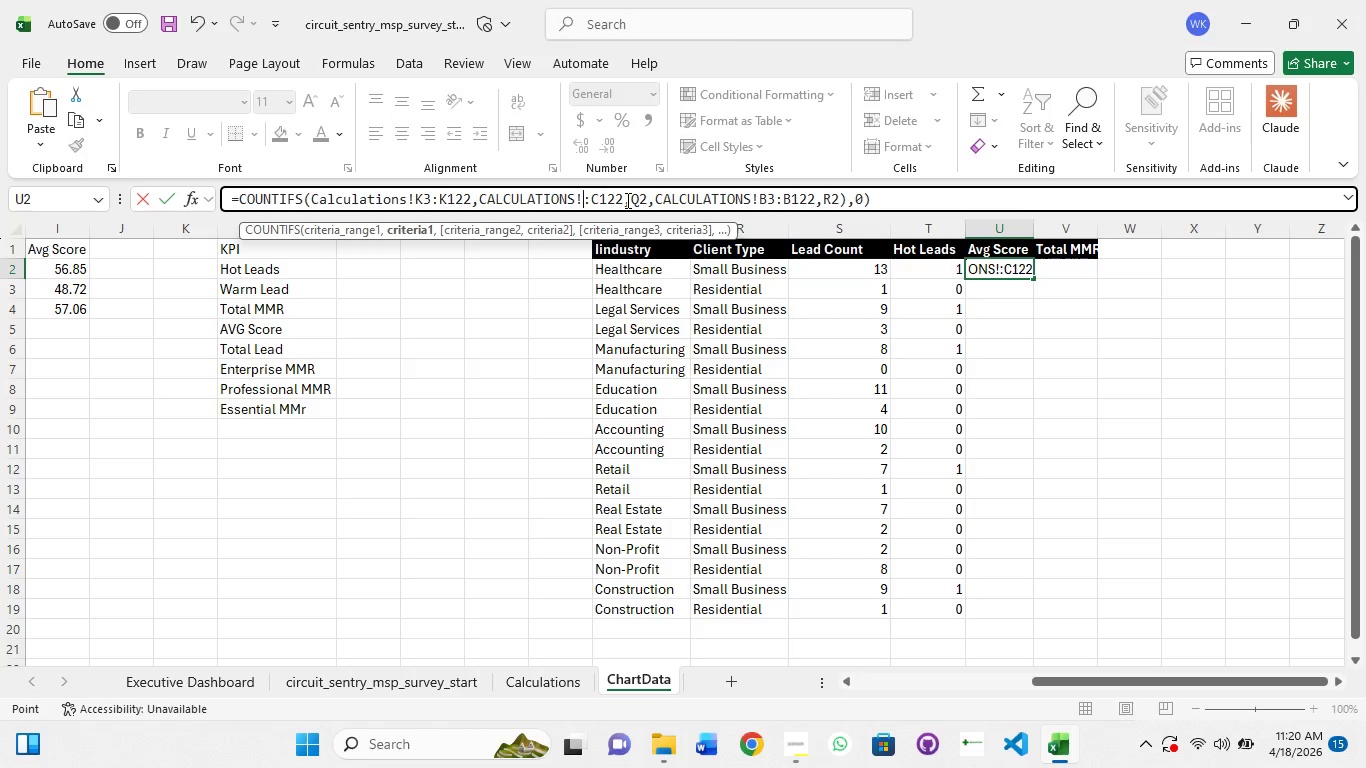 
wait(5.69)
 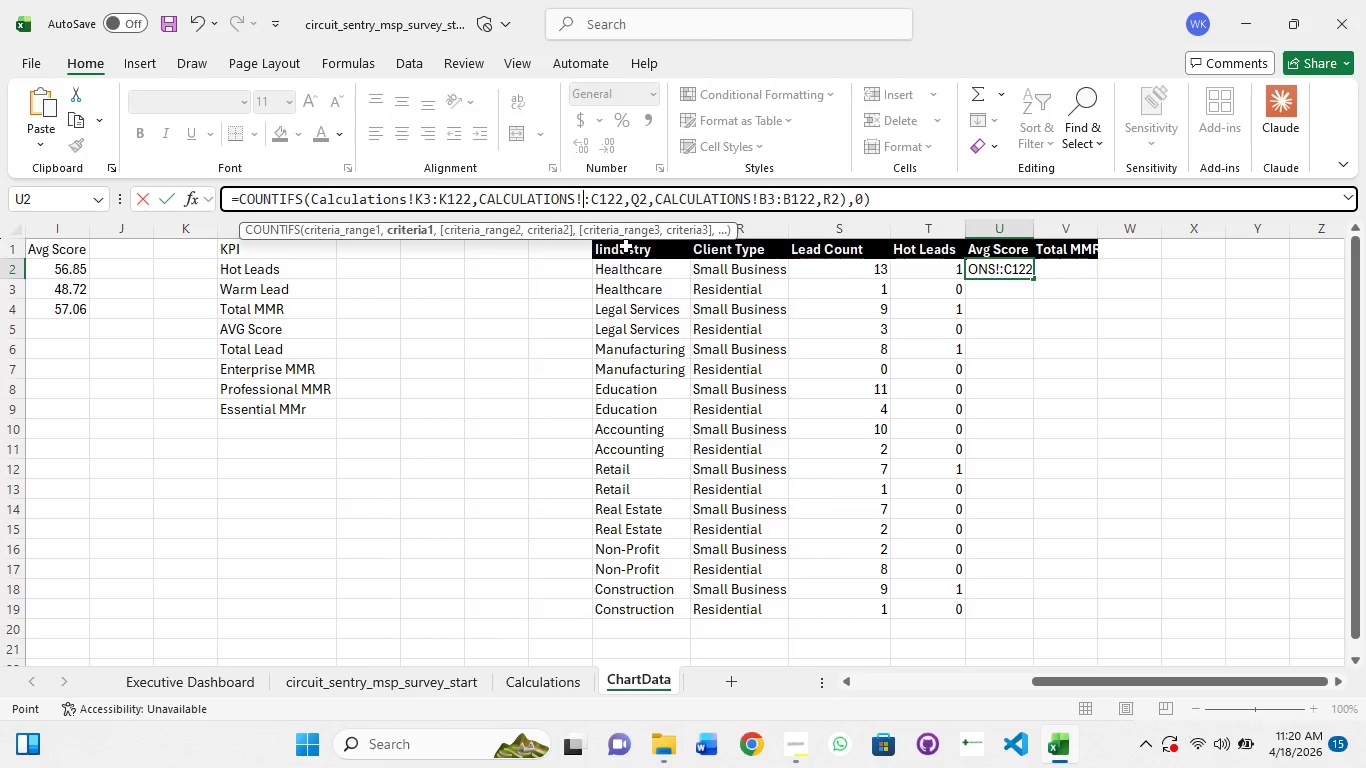 
type(c3)
 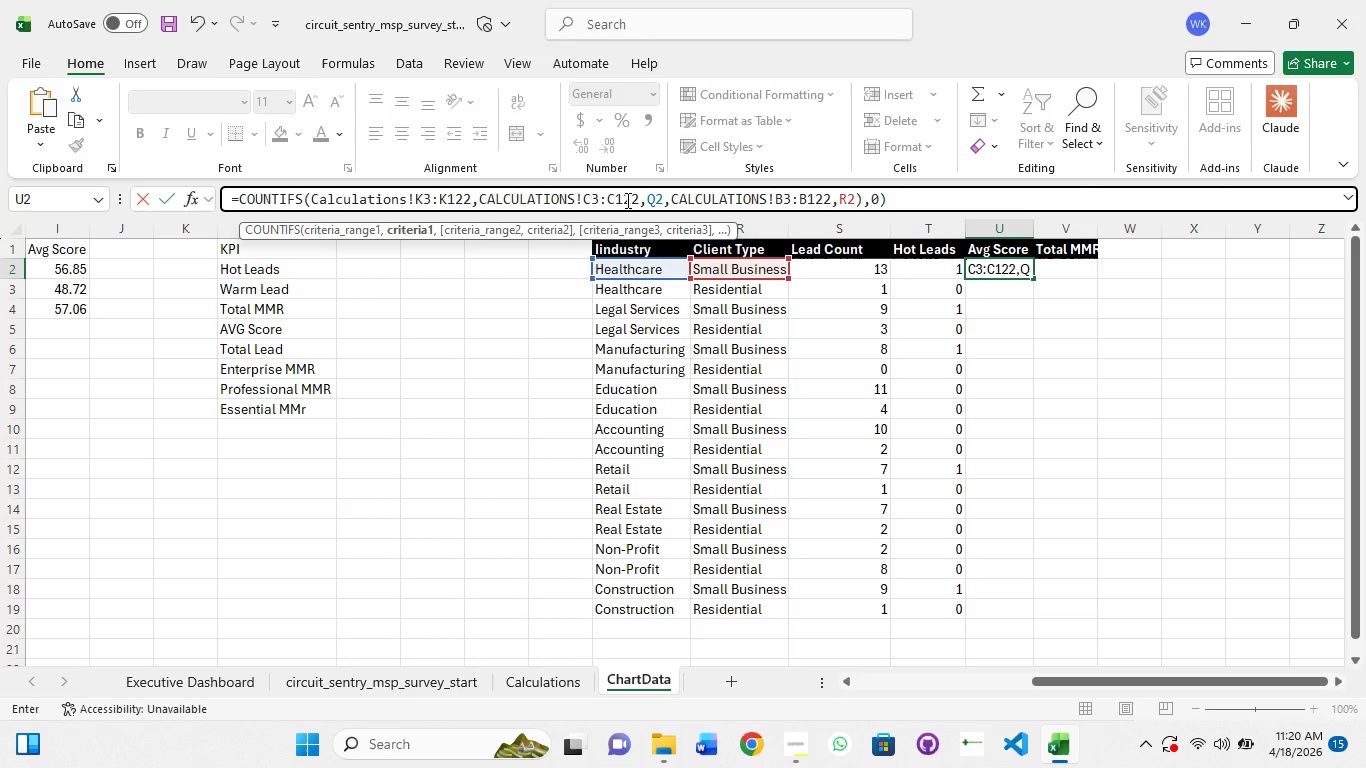 
key(Enter)
 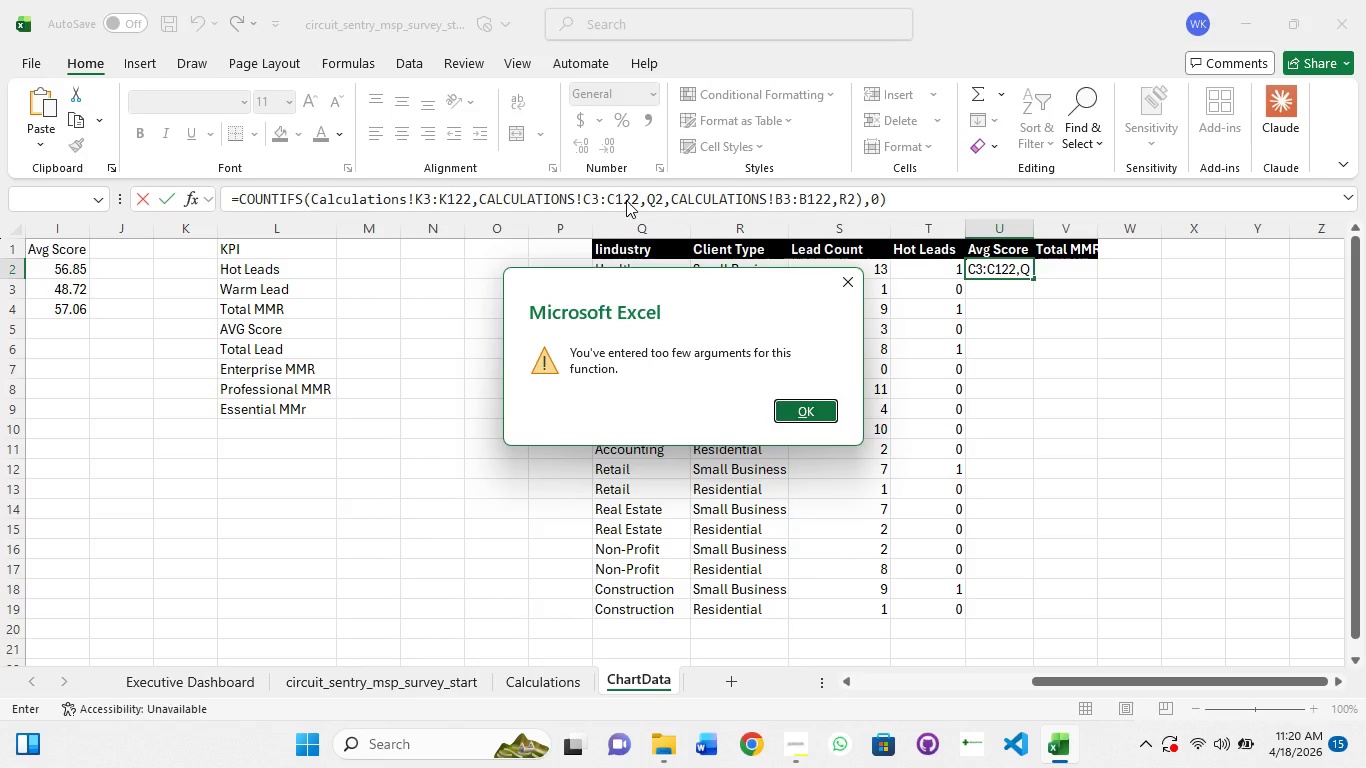 
key(Enter)
 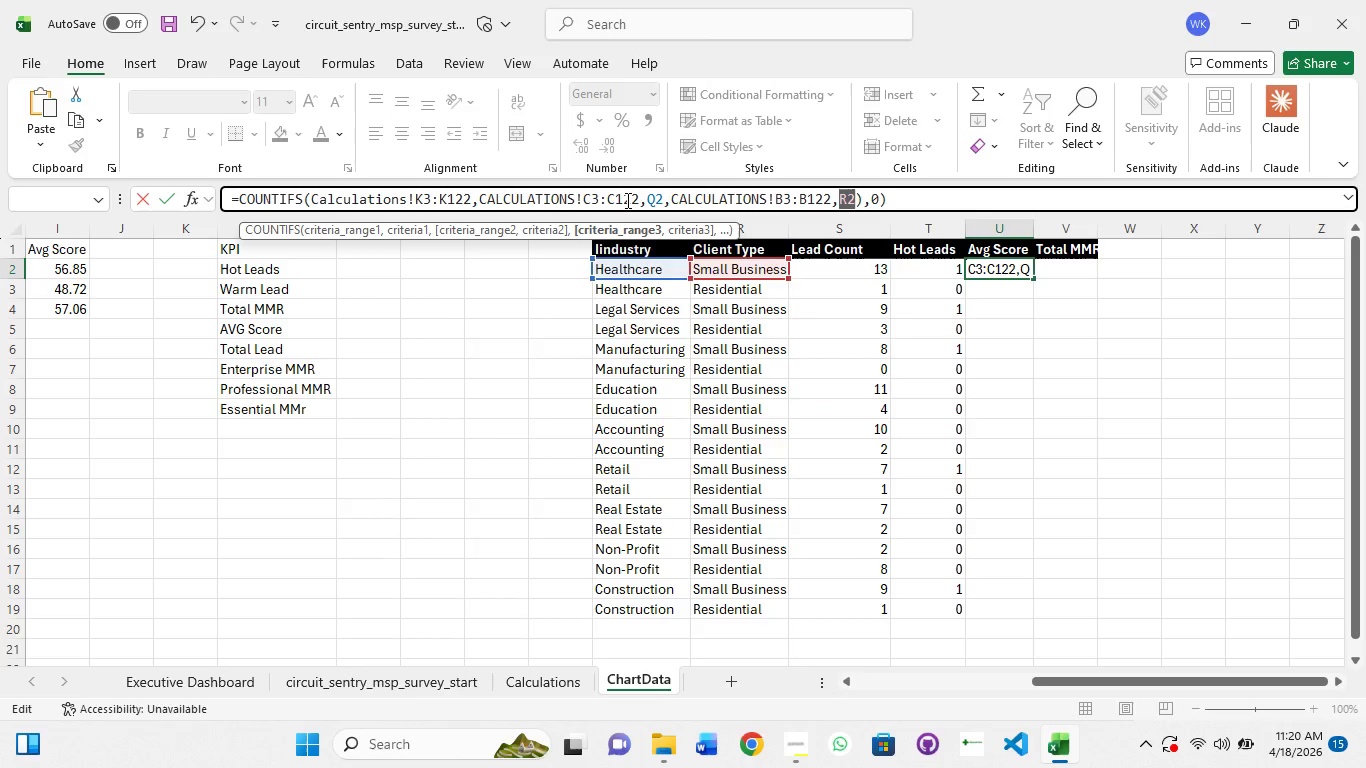 
key(ArrowLeft)
 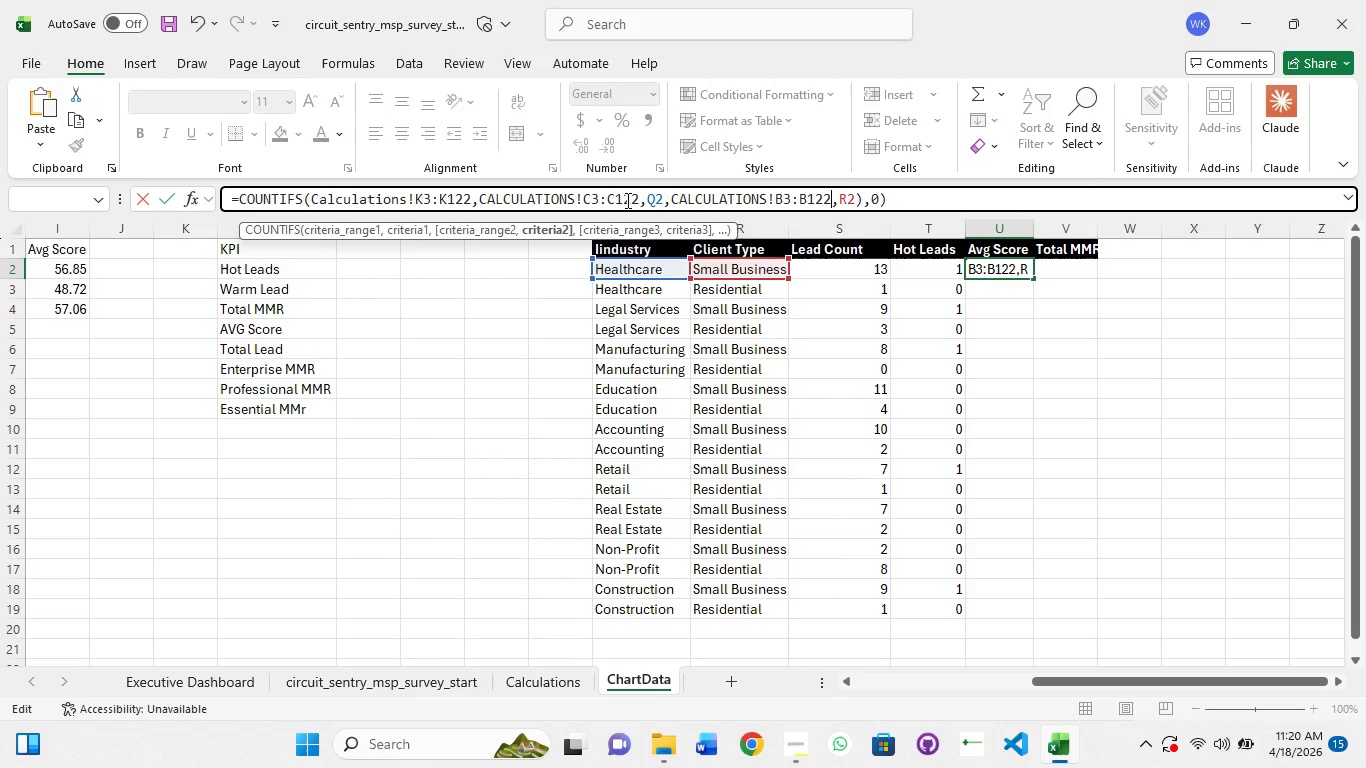 
hold_key(key=ArrowLeft, duration=1.5)
 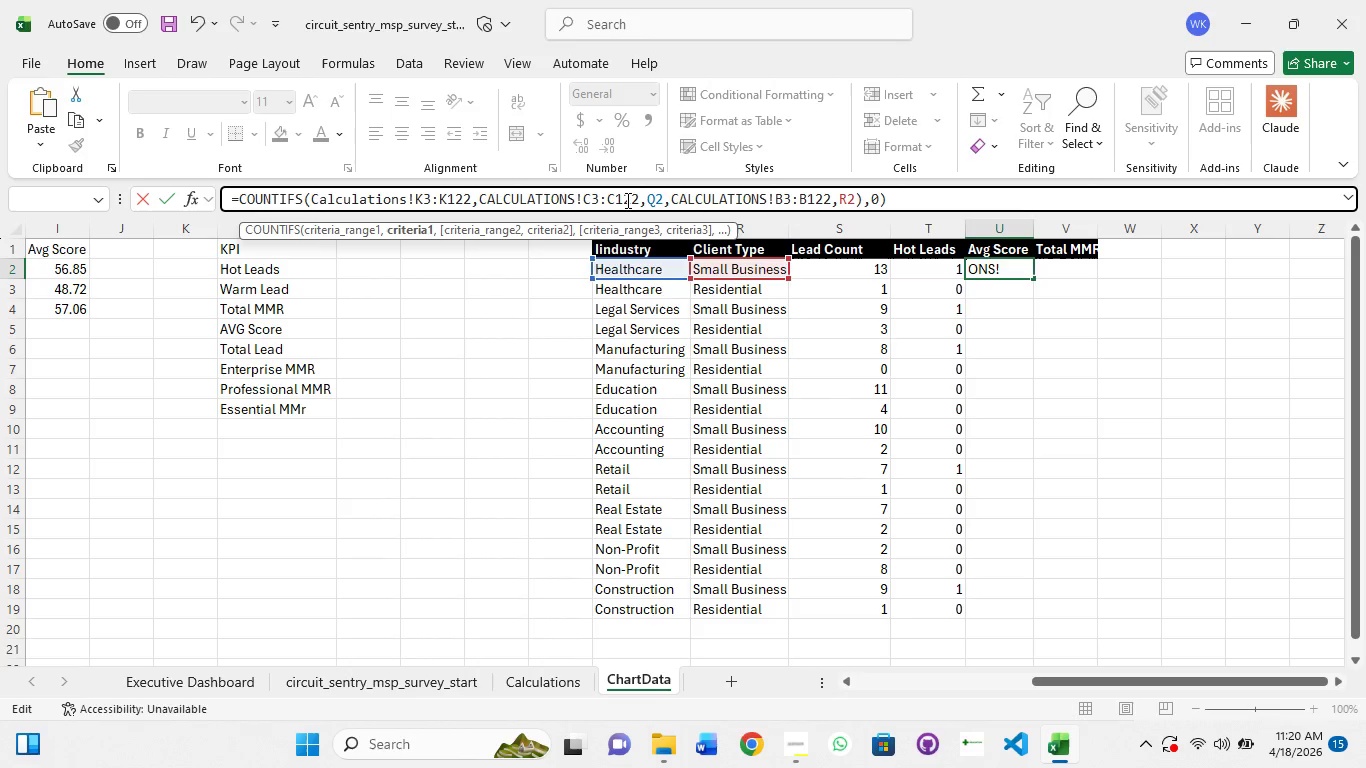 
key(ArrowLeft)
 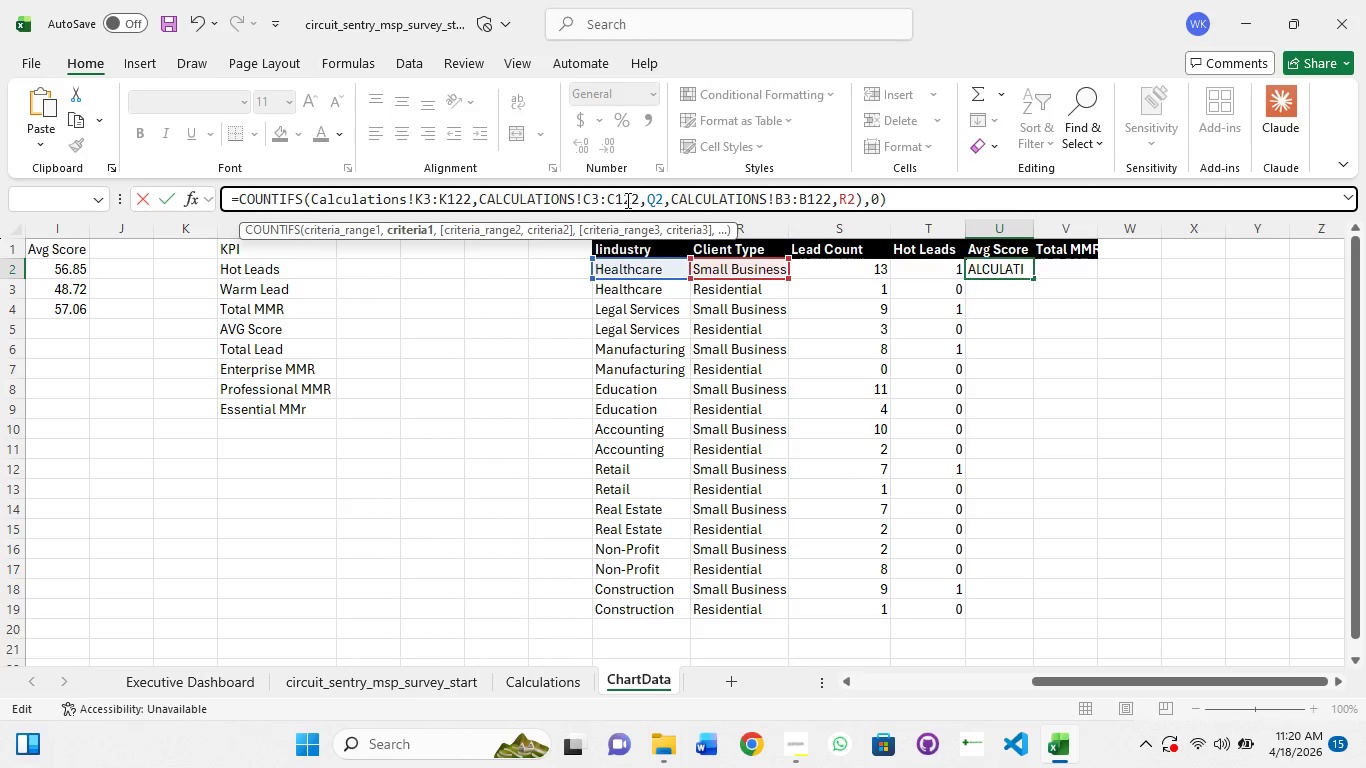 
key(ArrowLeft)
 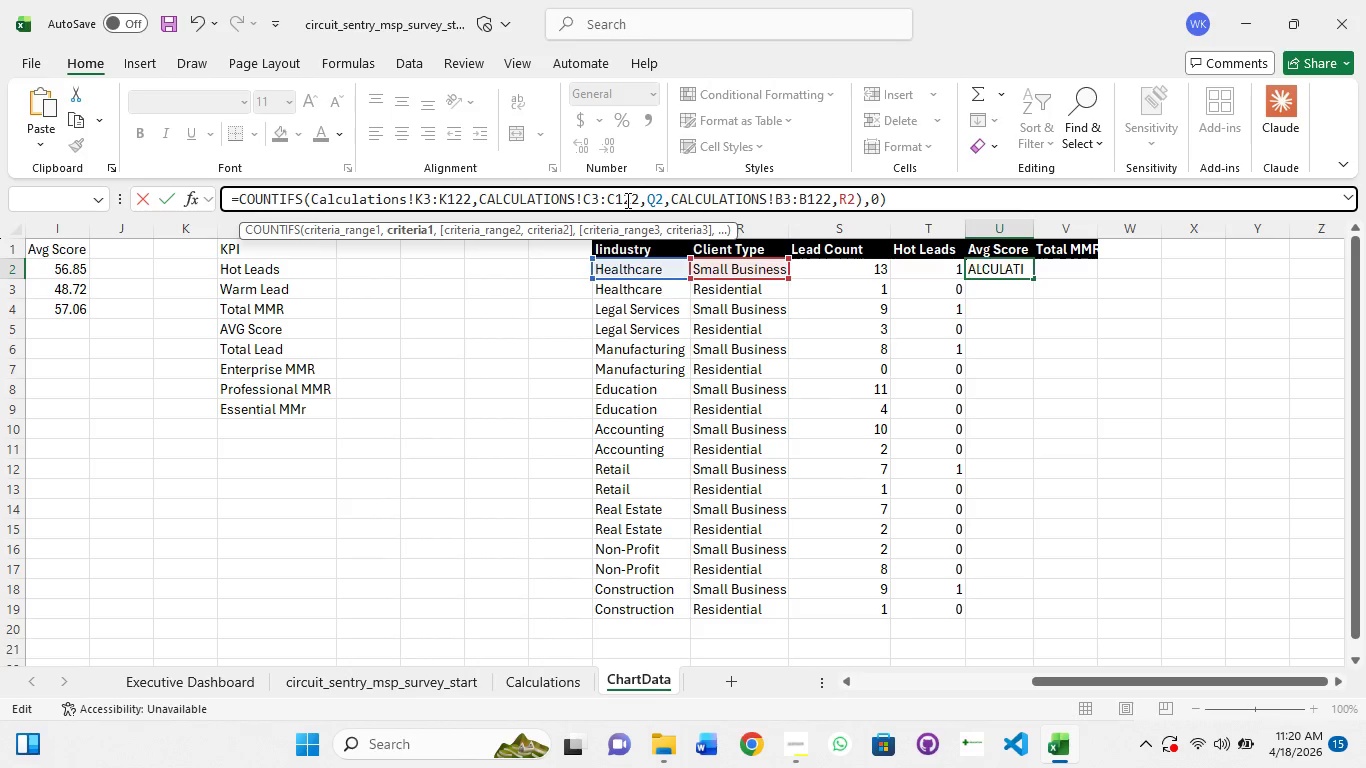 
key(ArrowLeft)
 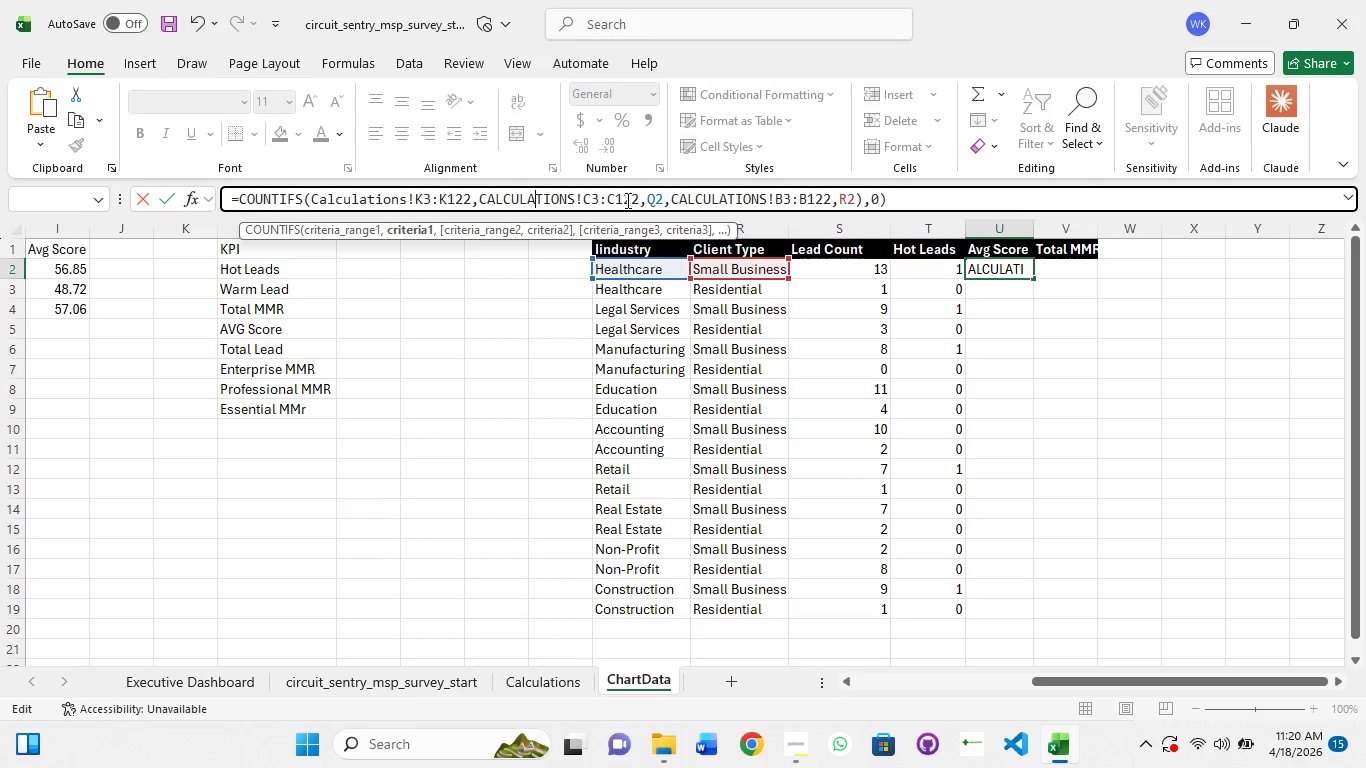 
key(Control+A)
 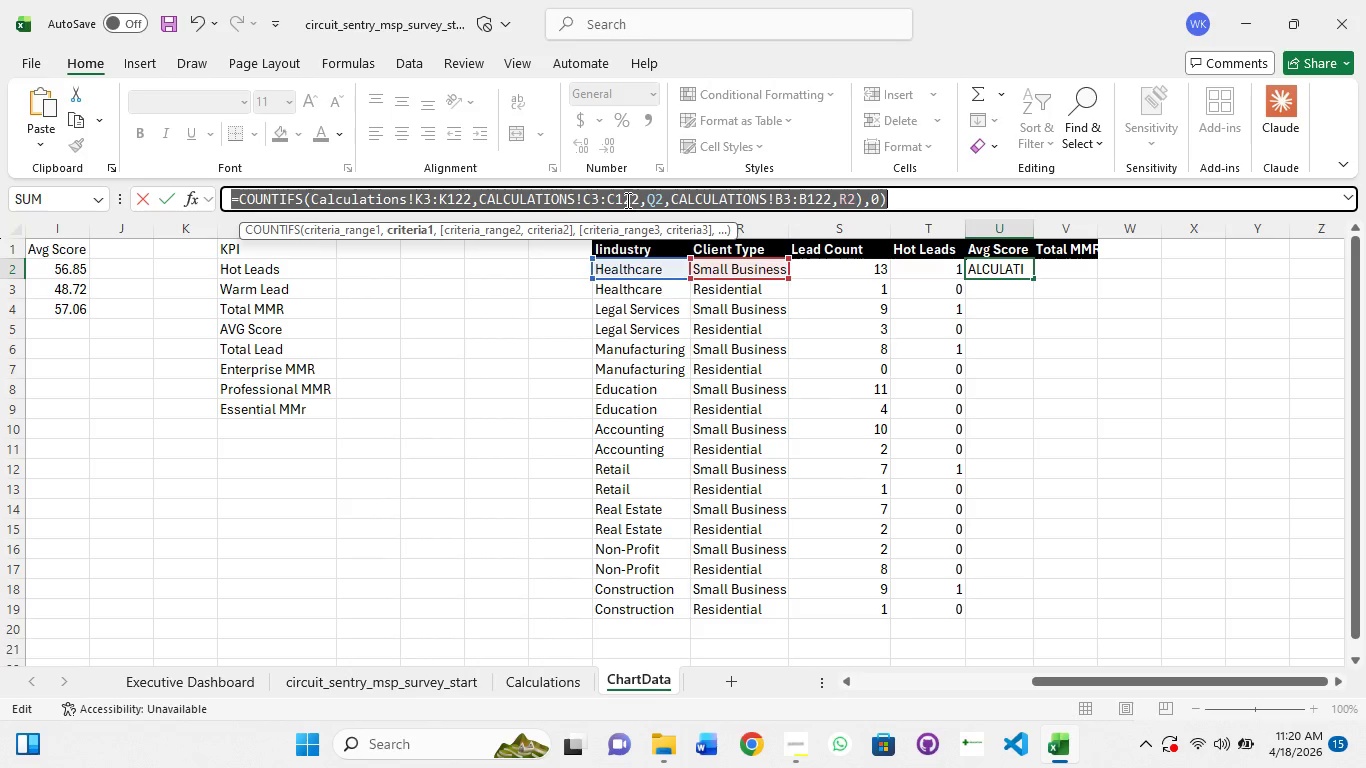 
key(Backspace)
 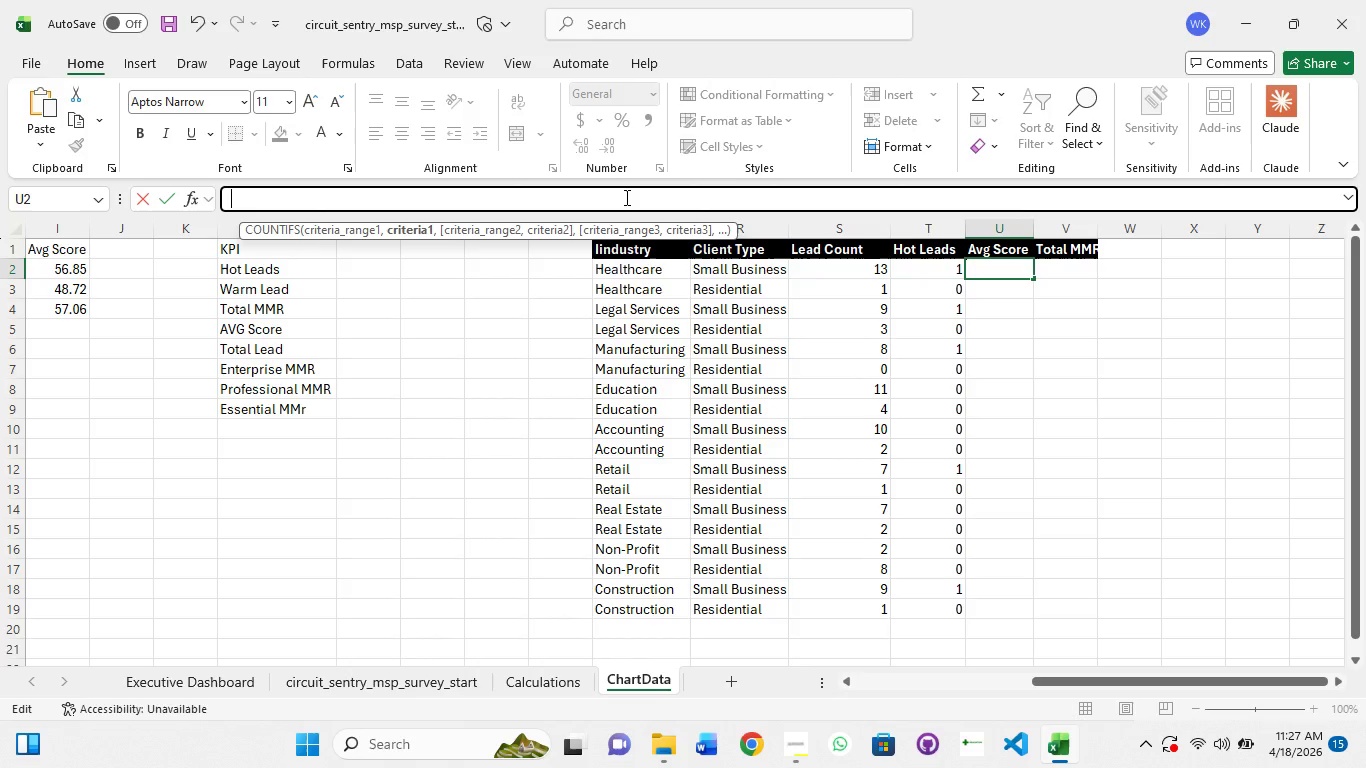 
wait(415.11)
 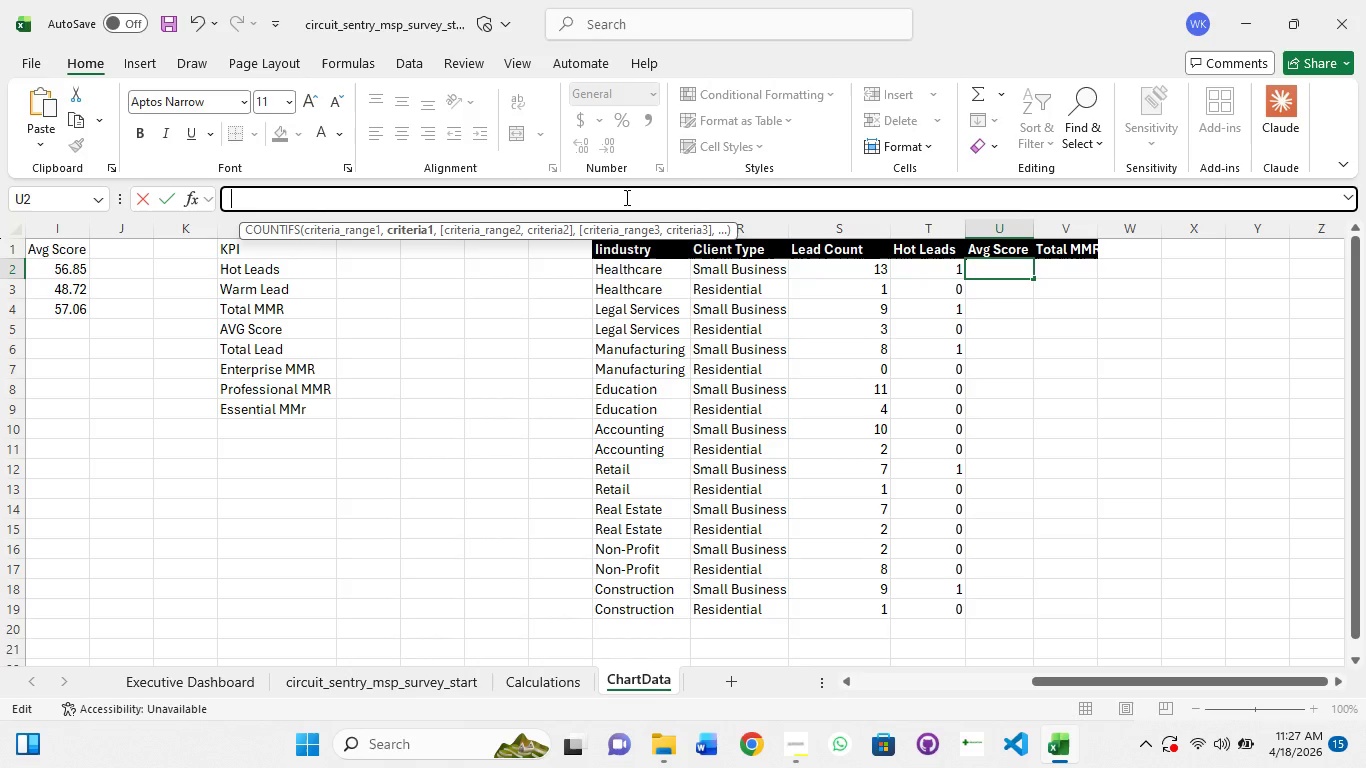 
mouse_move([1002, 118])
 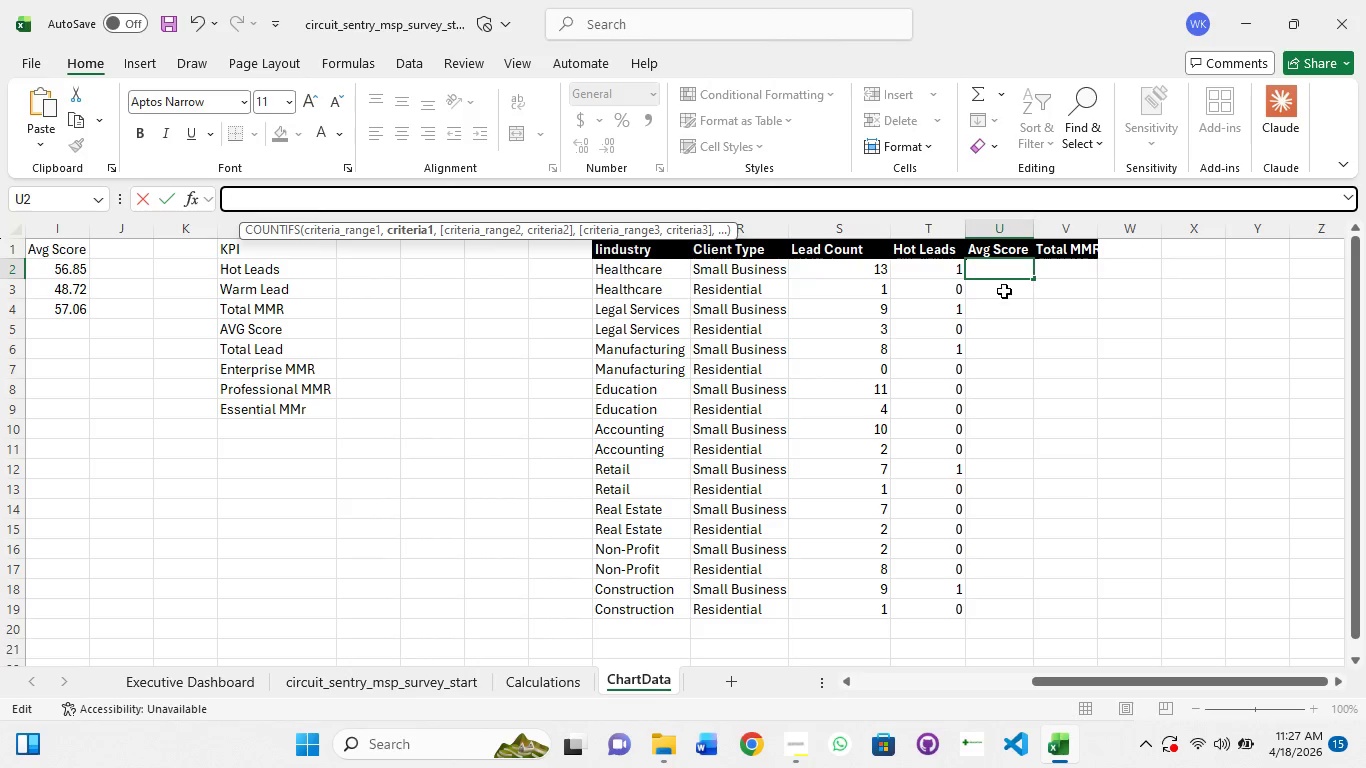 
left_click([1009, 272])
 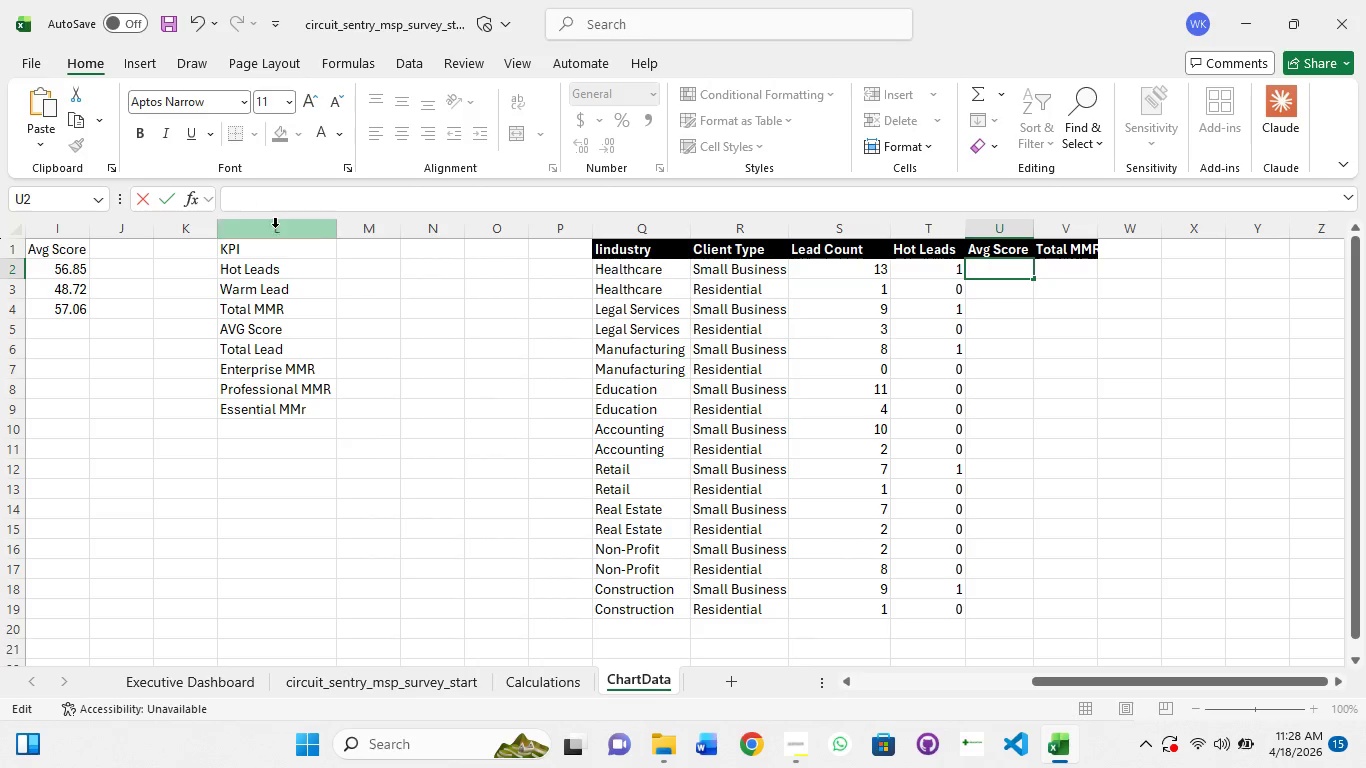 
wait(7.75)
 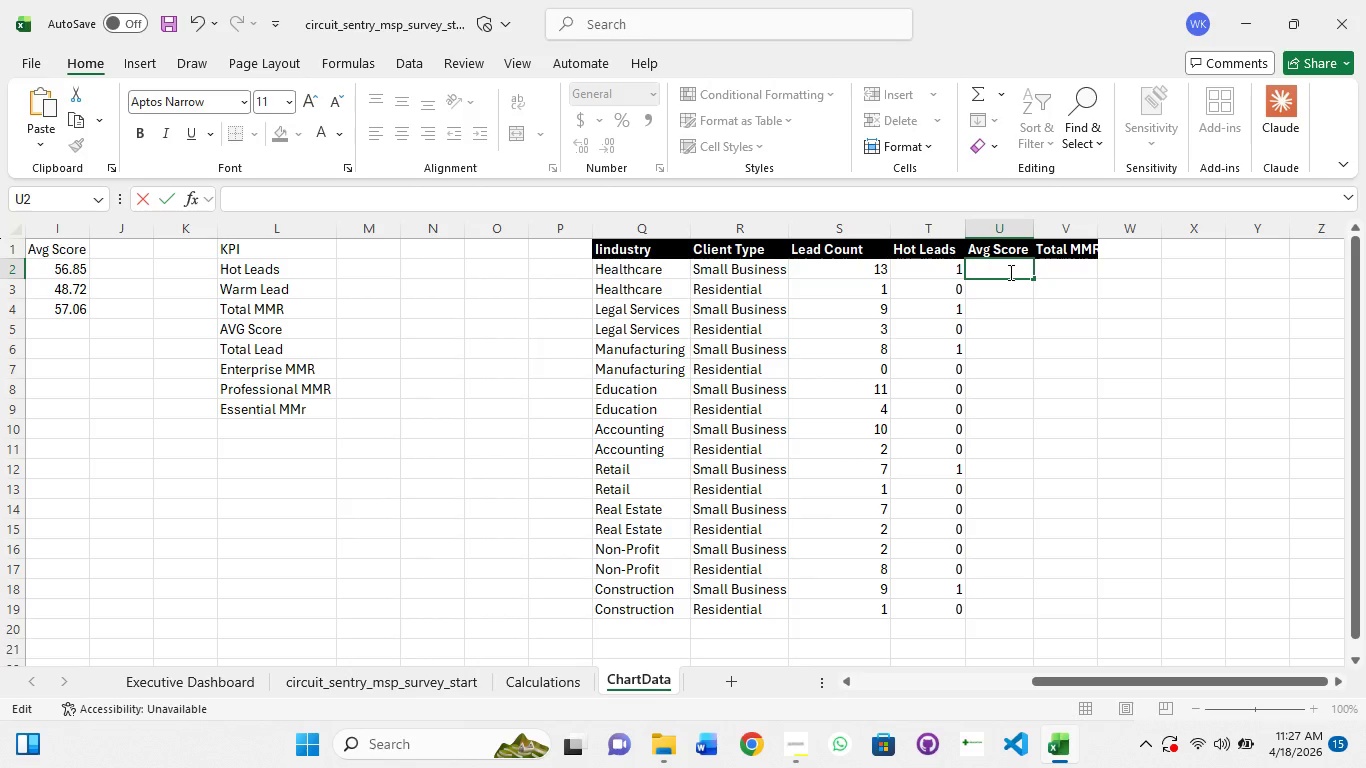 
type(if)
key(Backspace)
key(Backspace)
type(=iferro)
key(Tab)
type(avera)
 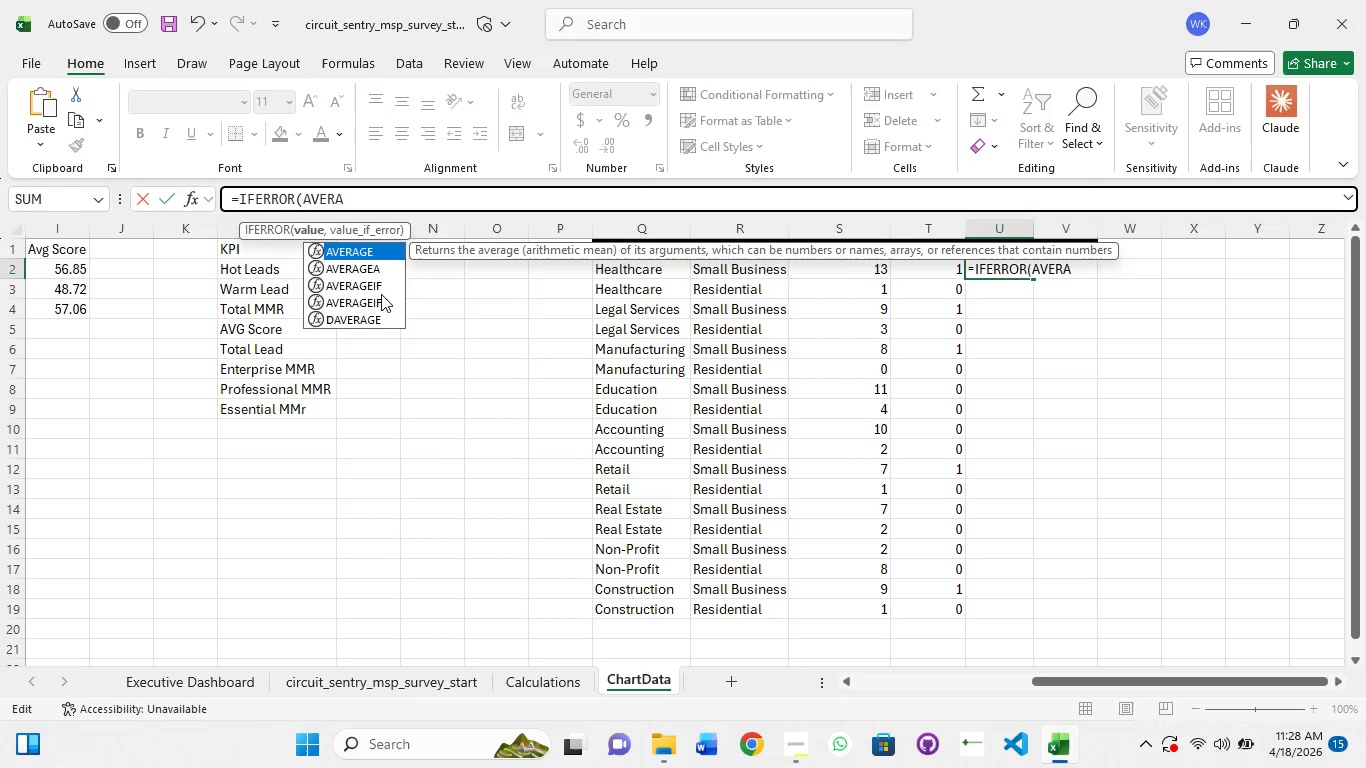 
left_click([381, 300])
 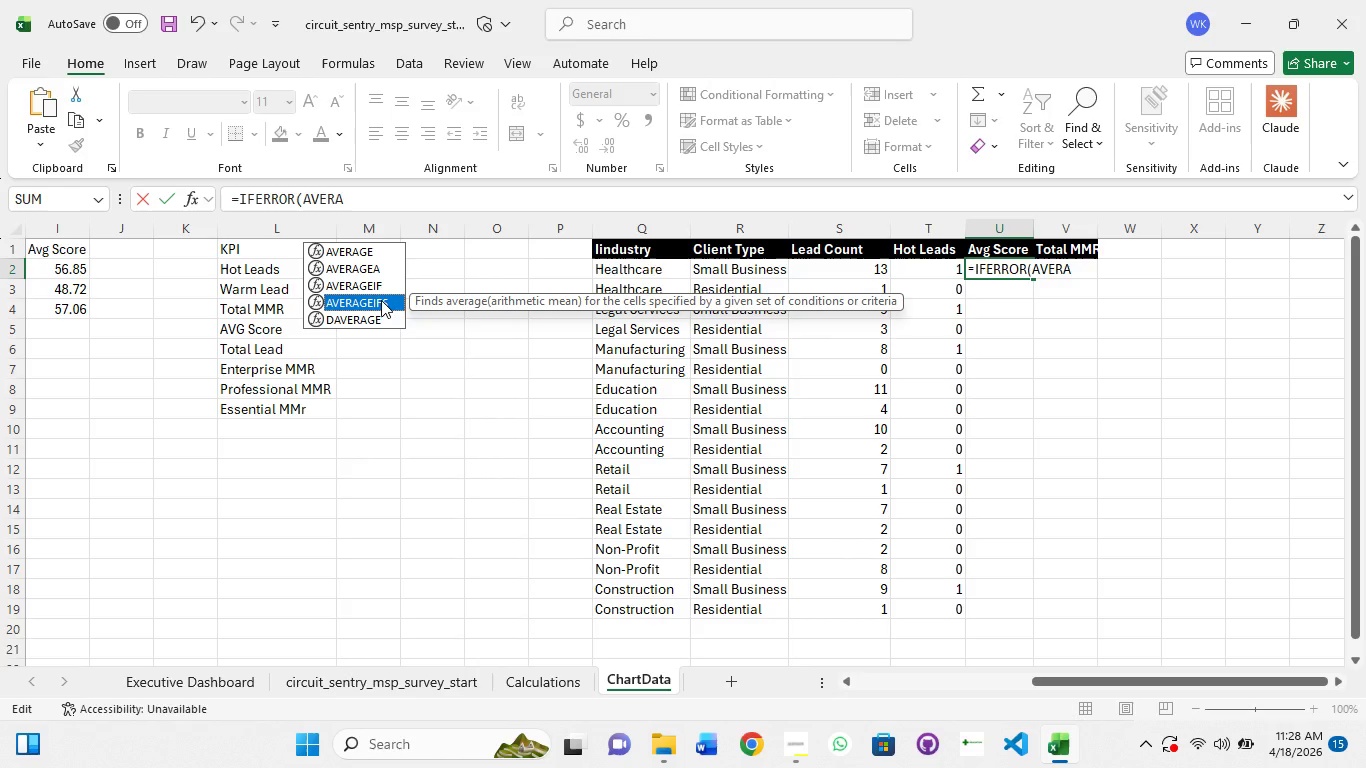 
key(Tab)
type(cALCULATIONS!K3:K)
 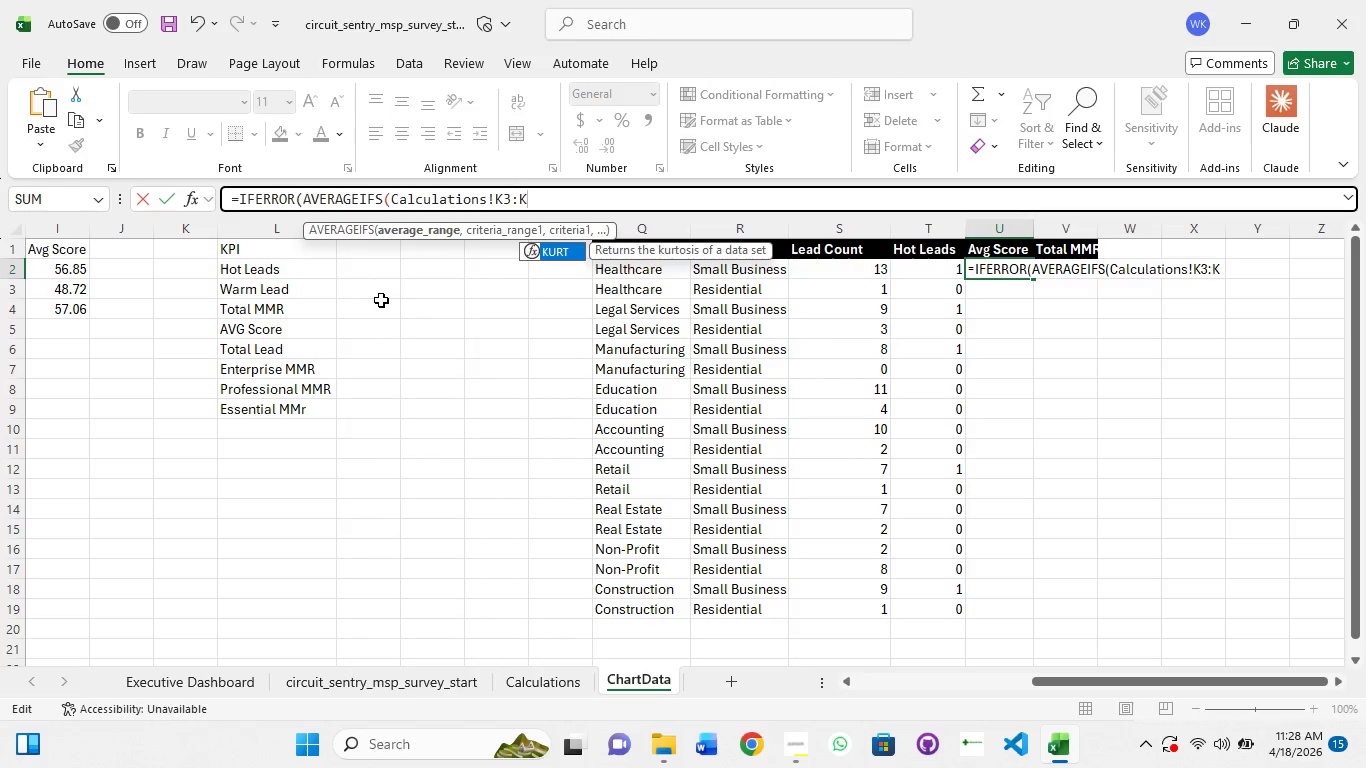 
wait(29.59)
 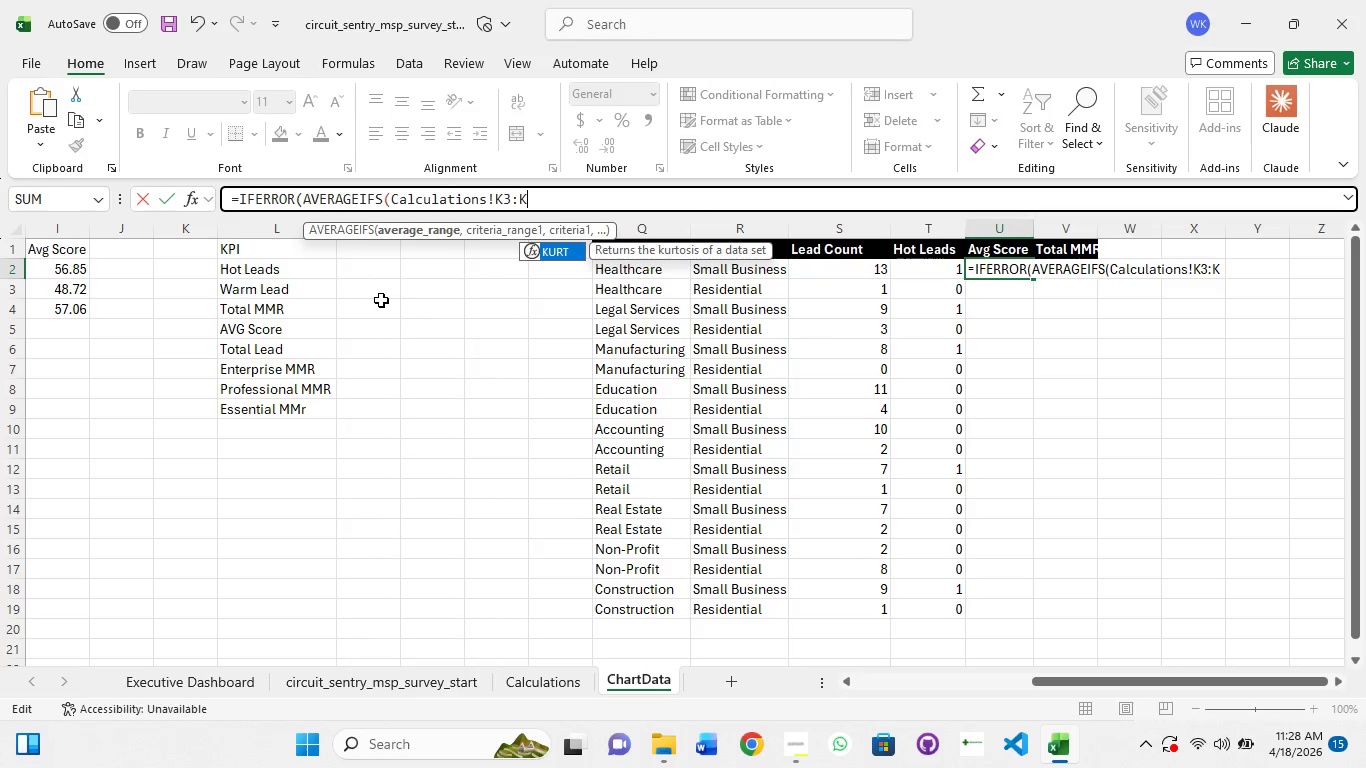 
key(3)
 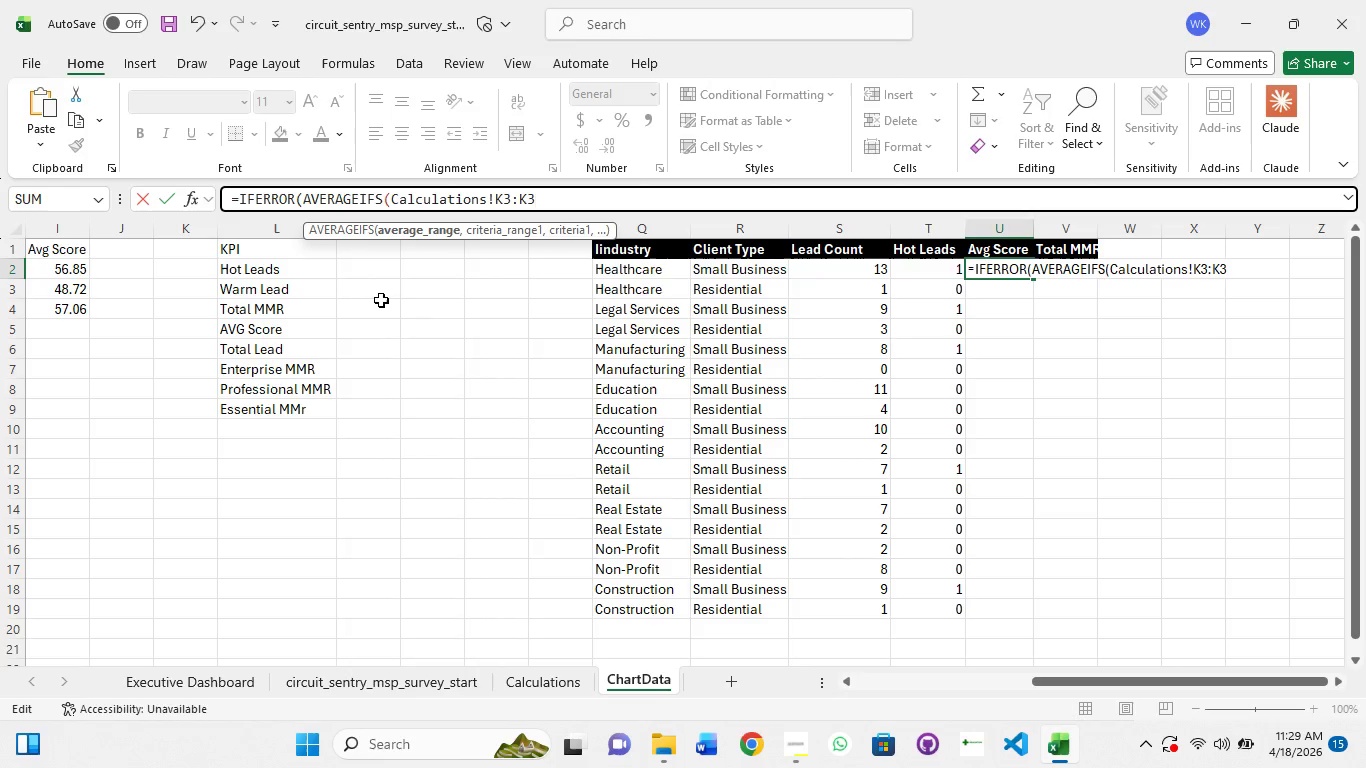 
key(Shift+Semicolon)
 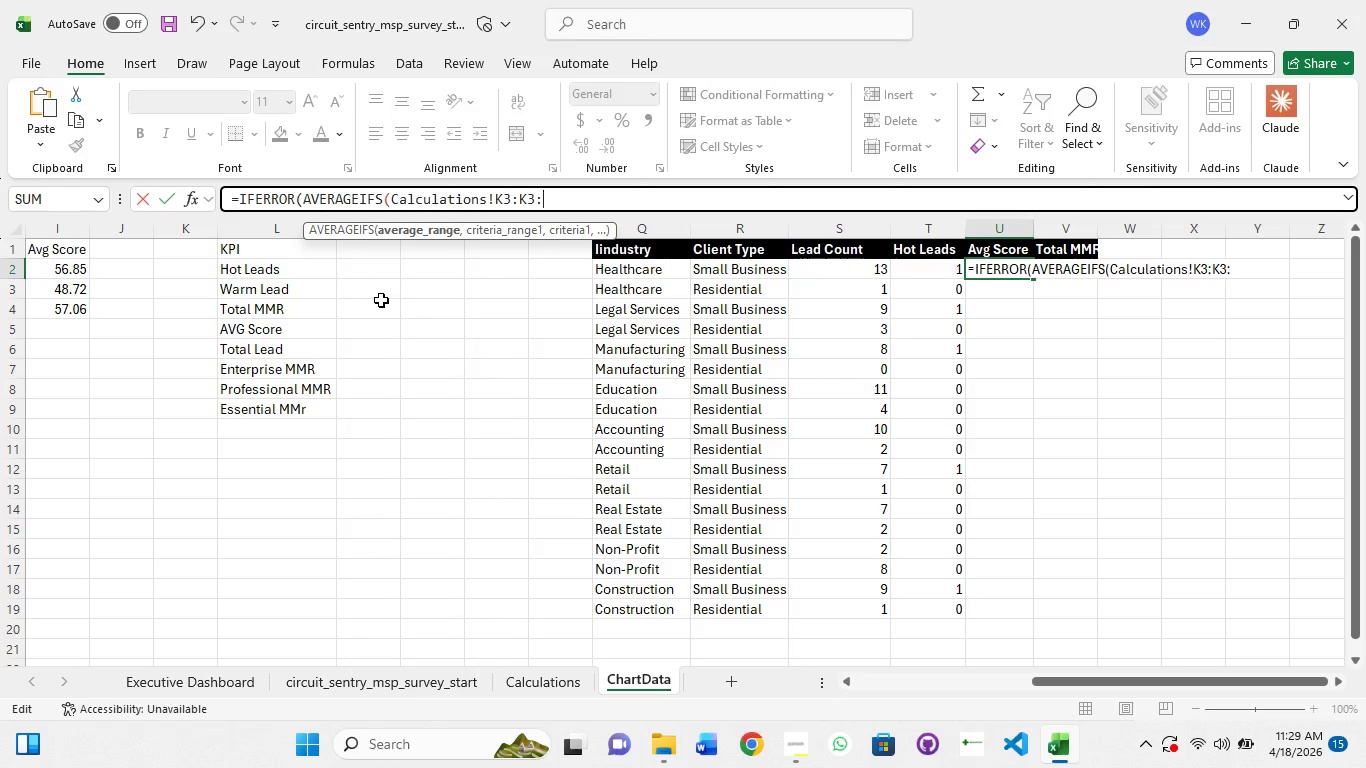 
wait(7.36)
 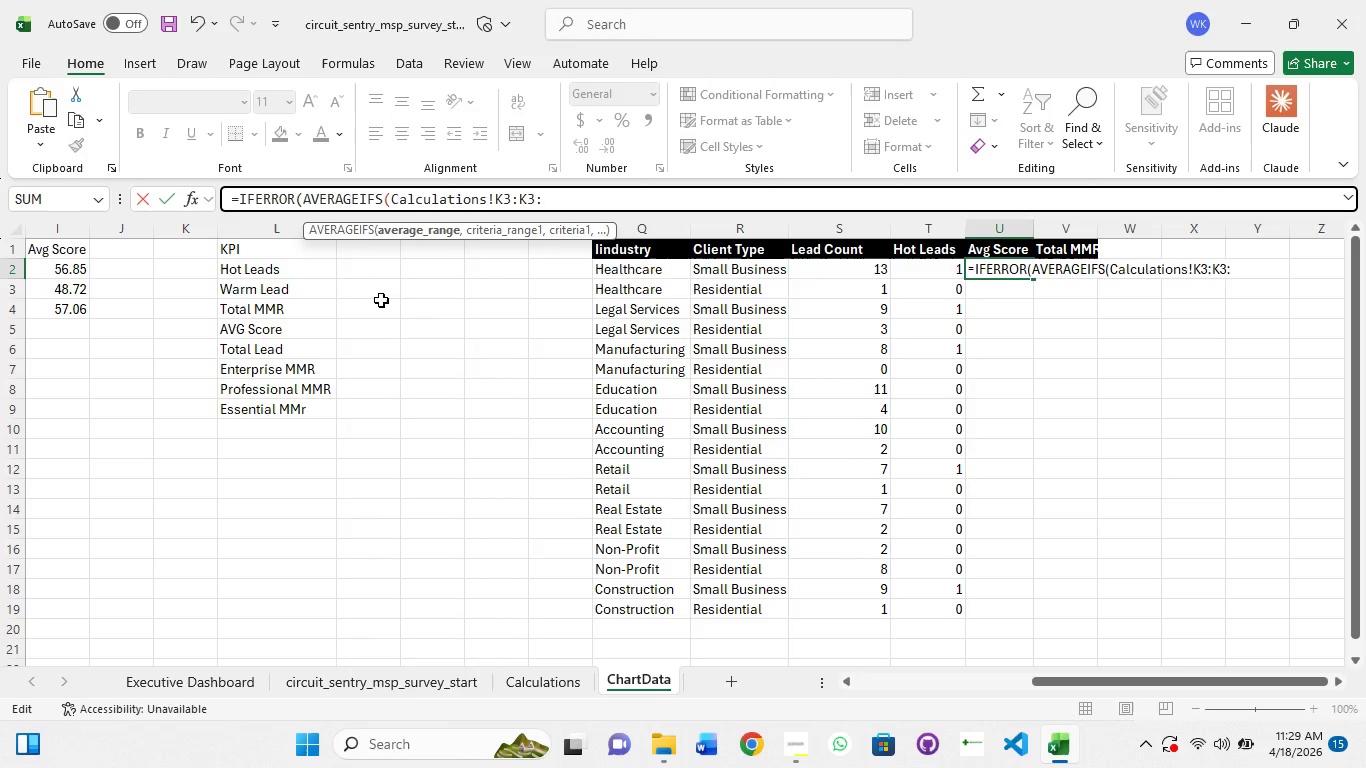 
key(Control+A)
 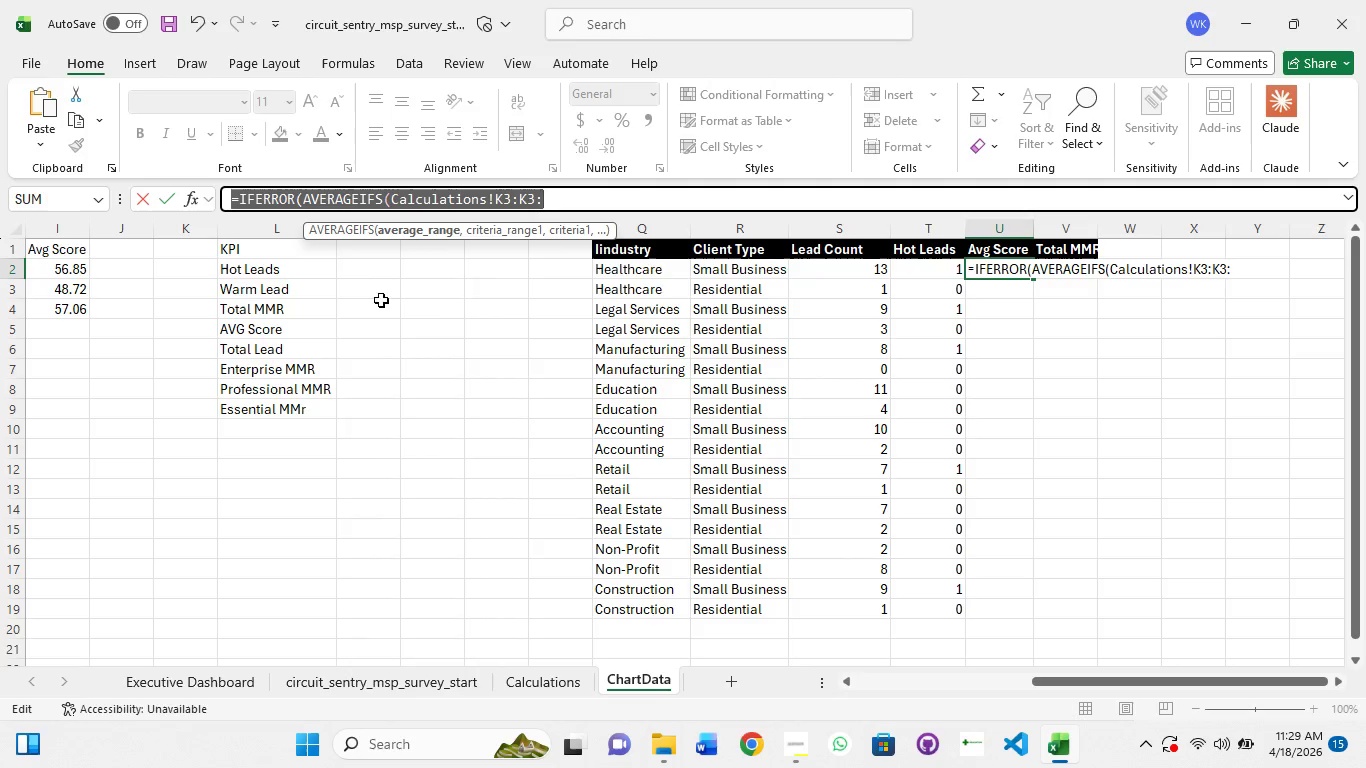 
key(Control+C)
 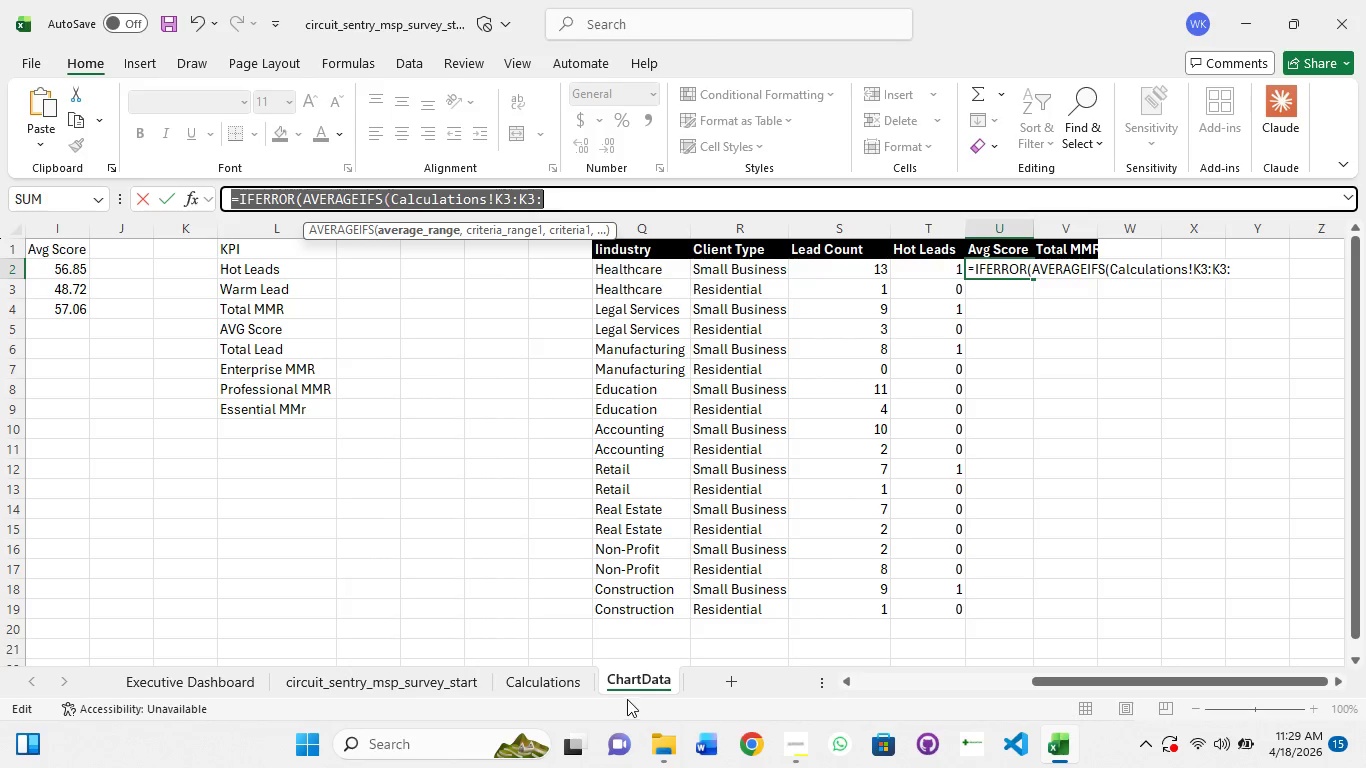 
left_click([537, 692])
 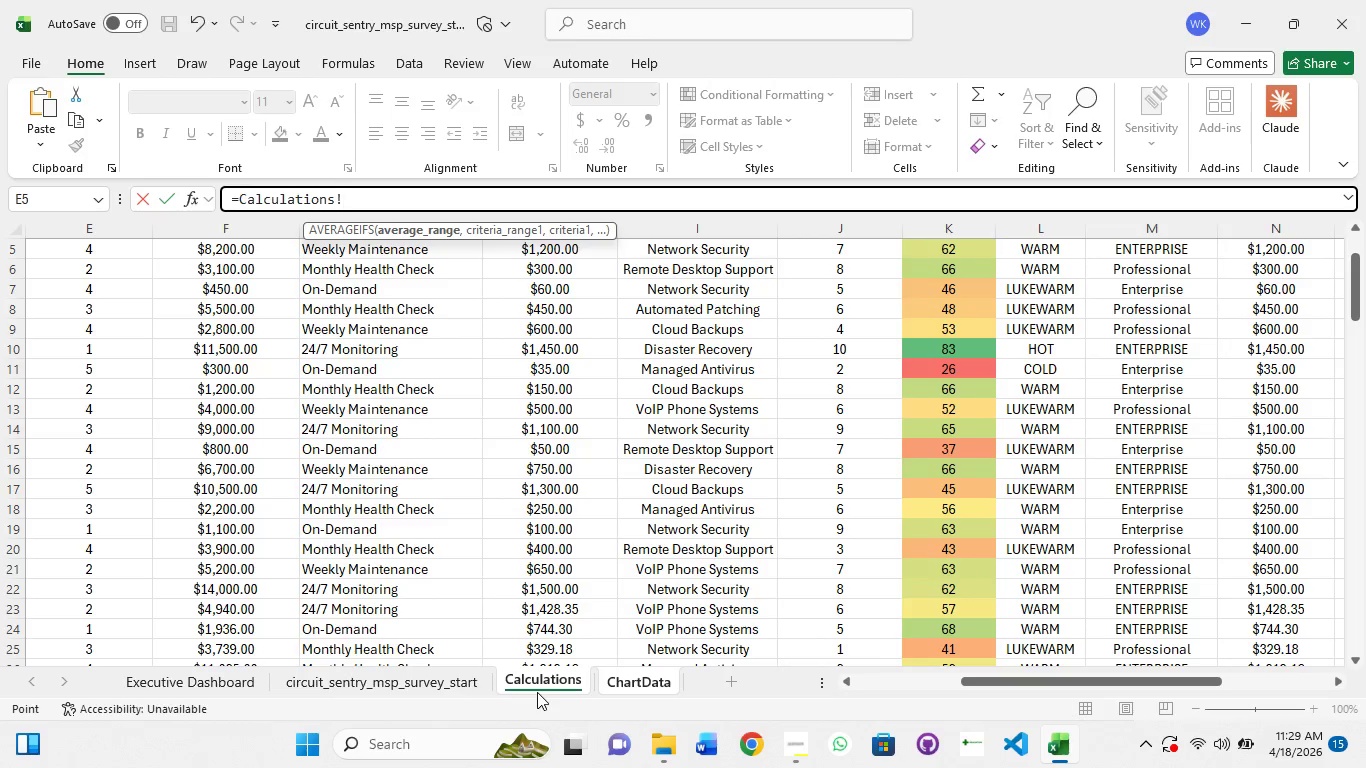 
left_click([636, 681])
 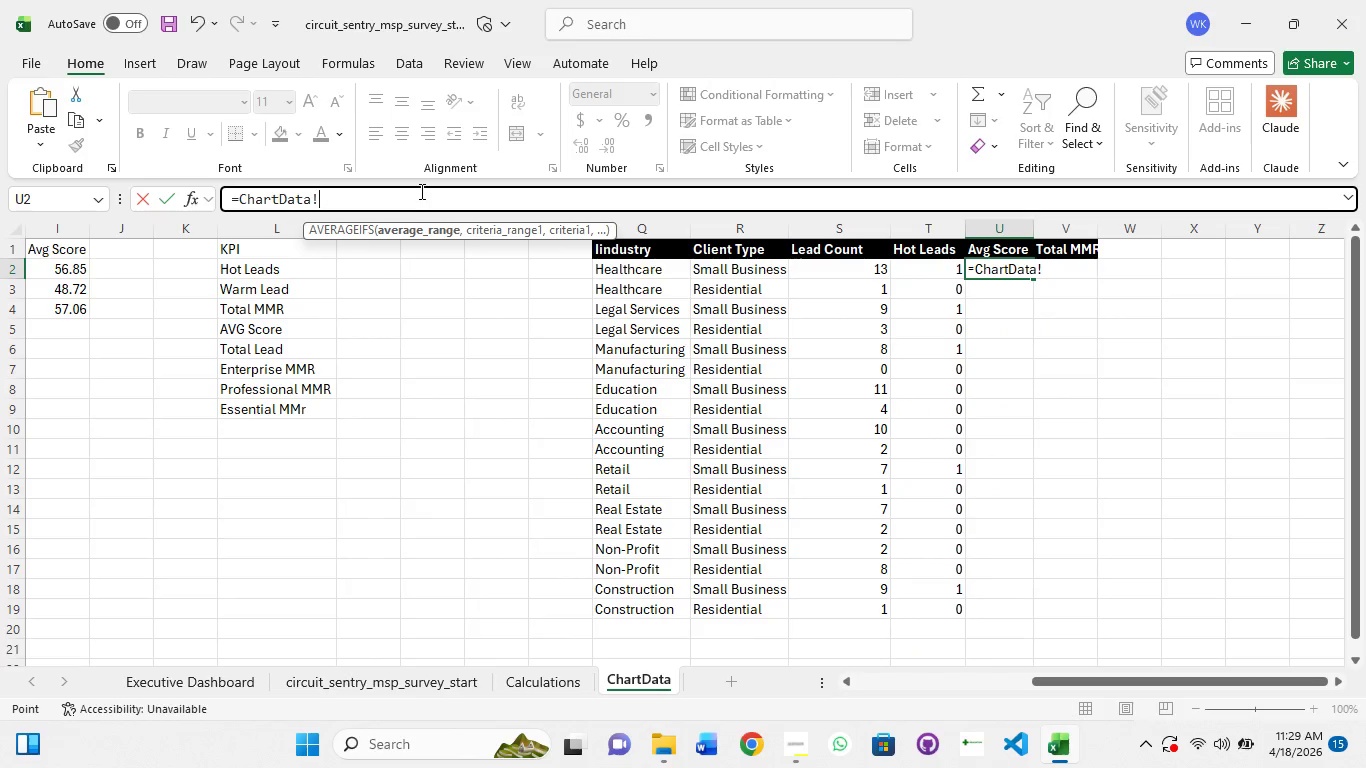 
left_click([411, 202])
 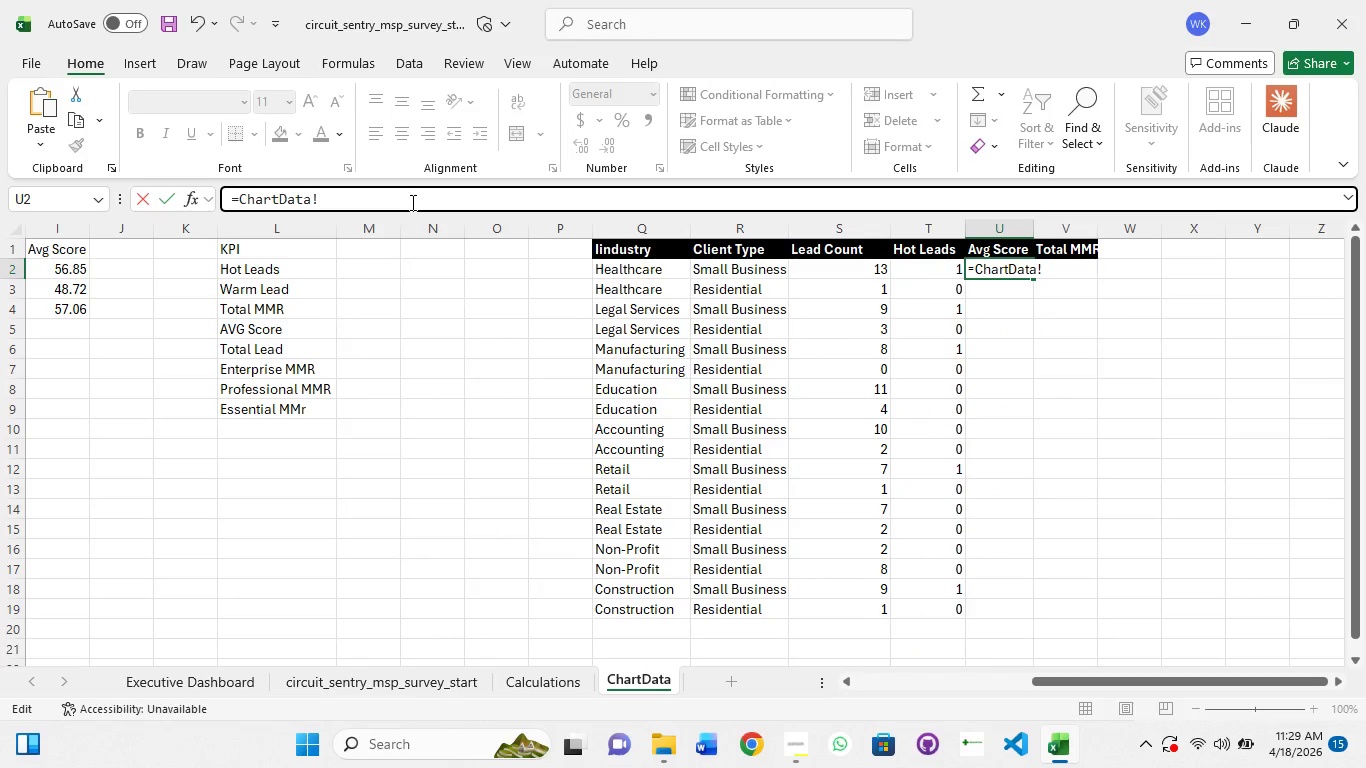 
key(Control+A)
 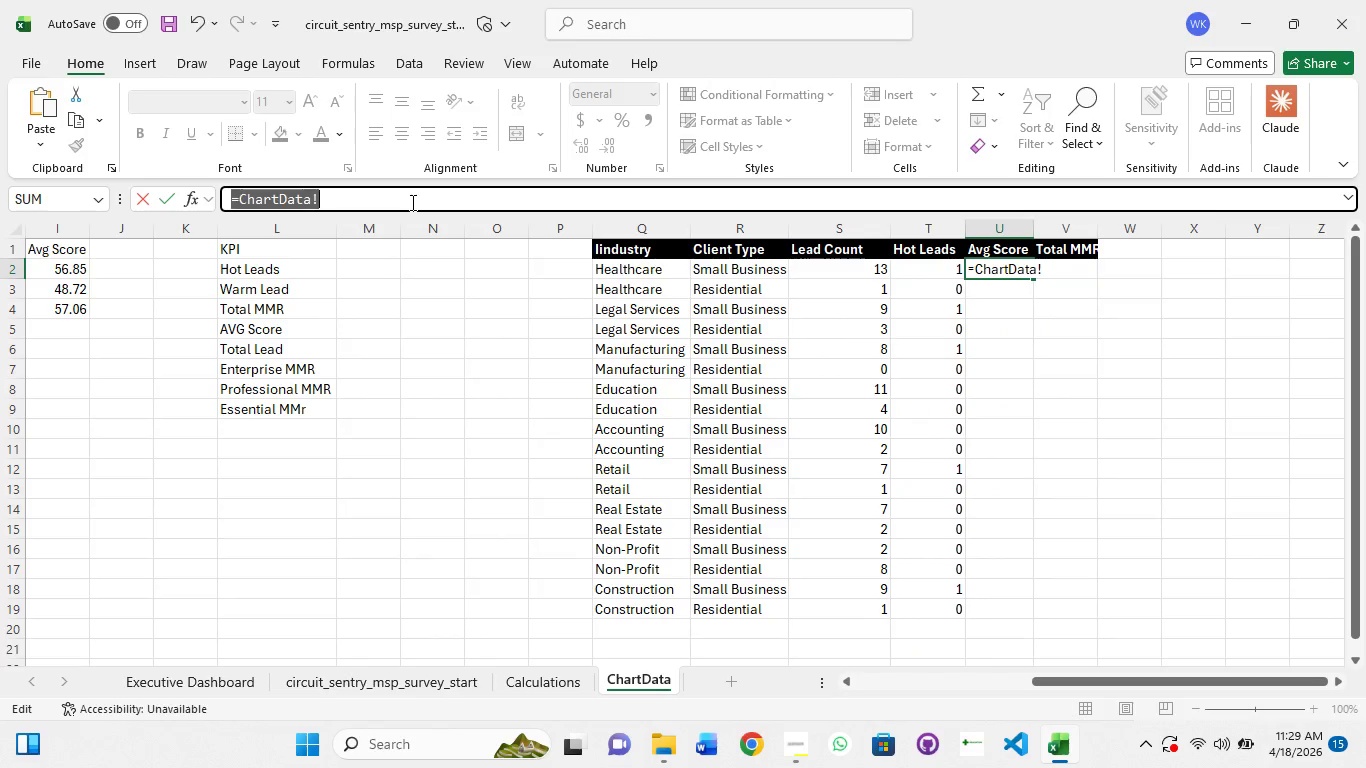 
key(Control+V)
 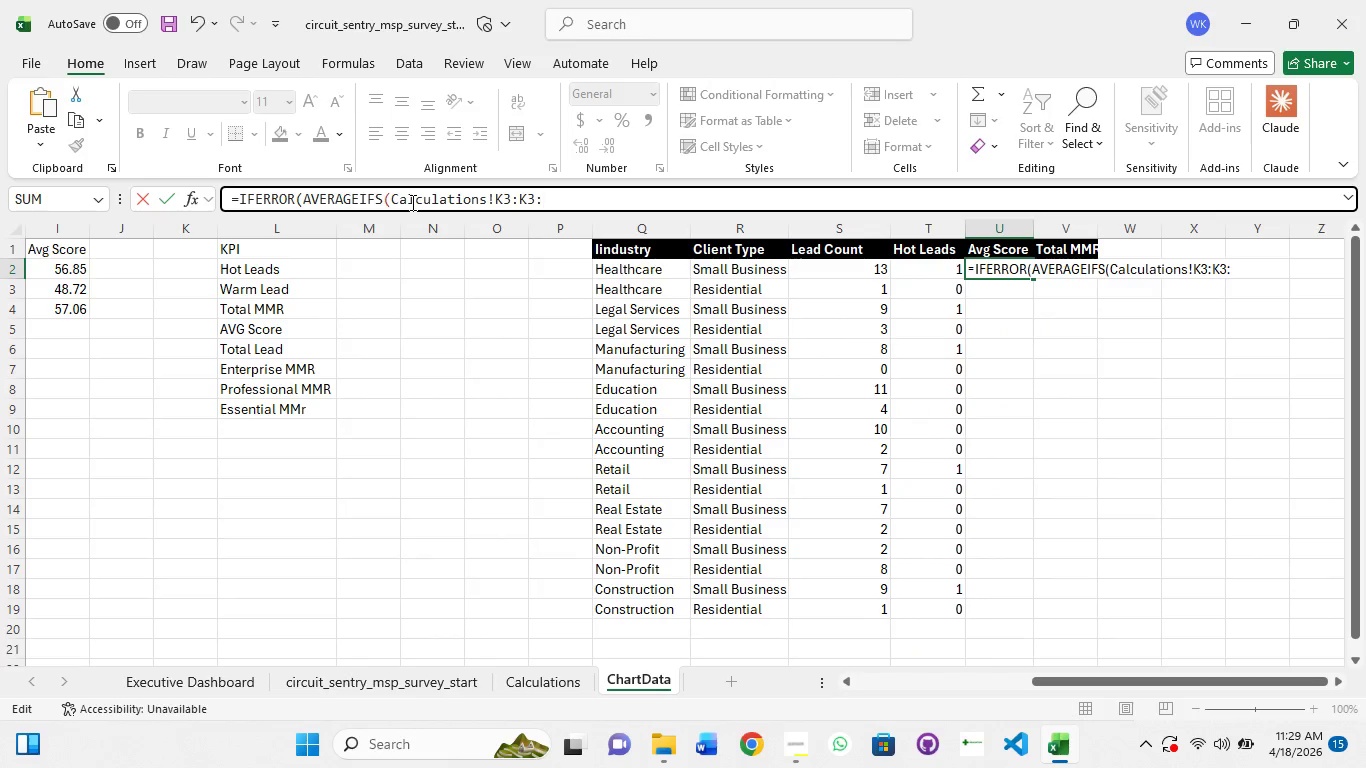 
key(Backspace)
type(122)
key(Backspace)
type(2)
key(Backspace)
key(Backspace)
key(Backspace)
key(Backspace)
type(122,calculations!)
 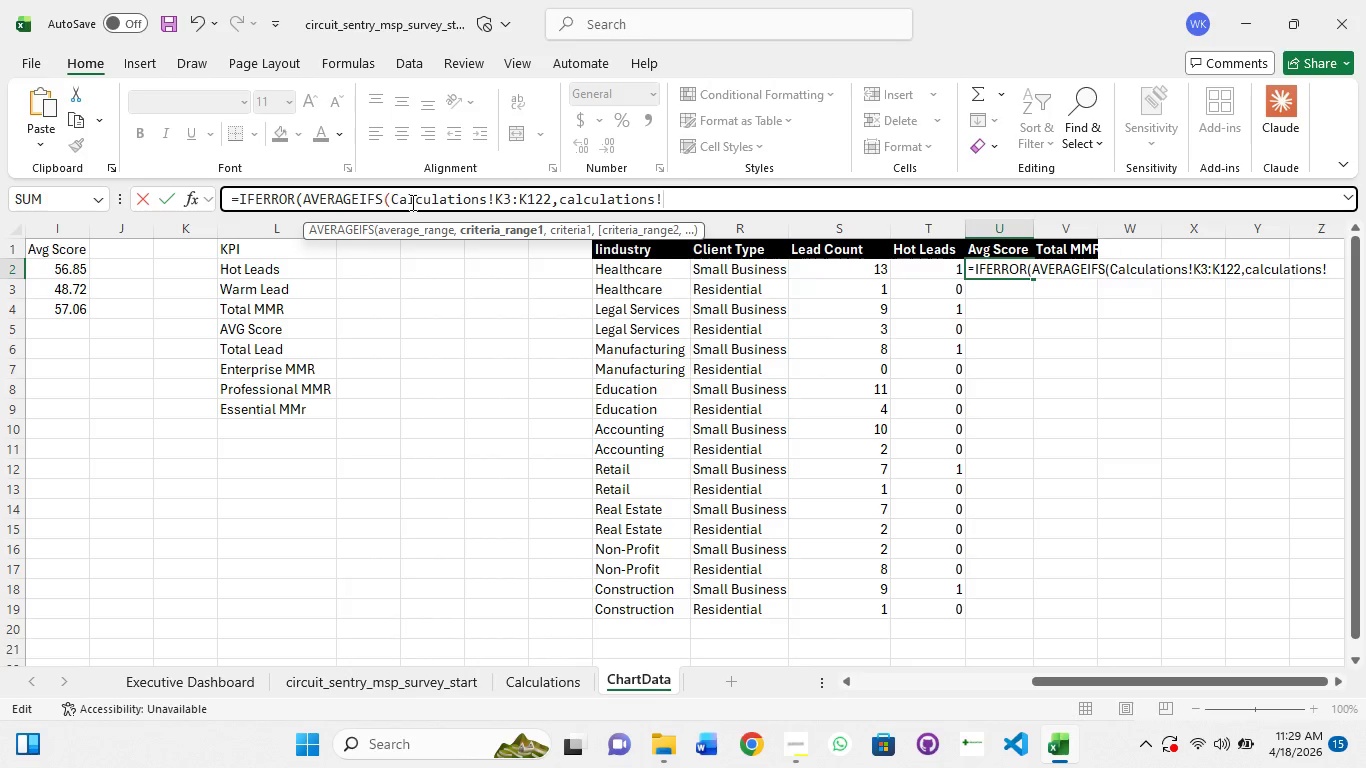 
type(c3:c122,q2)
 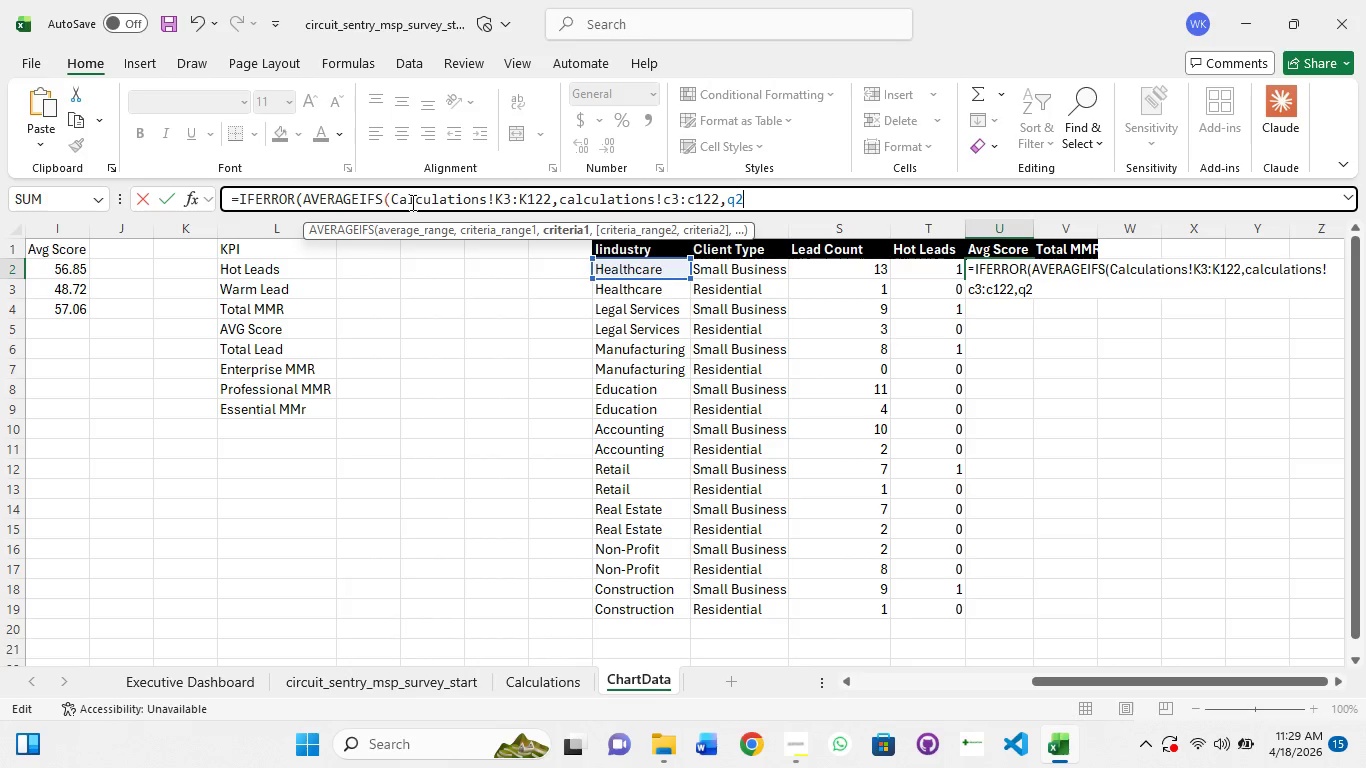 
type(,calculations!b3:b122,r2)
 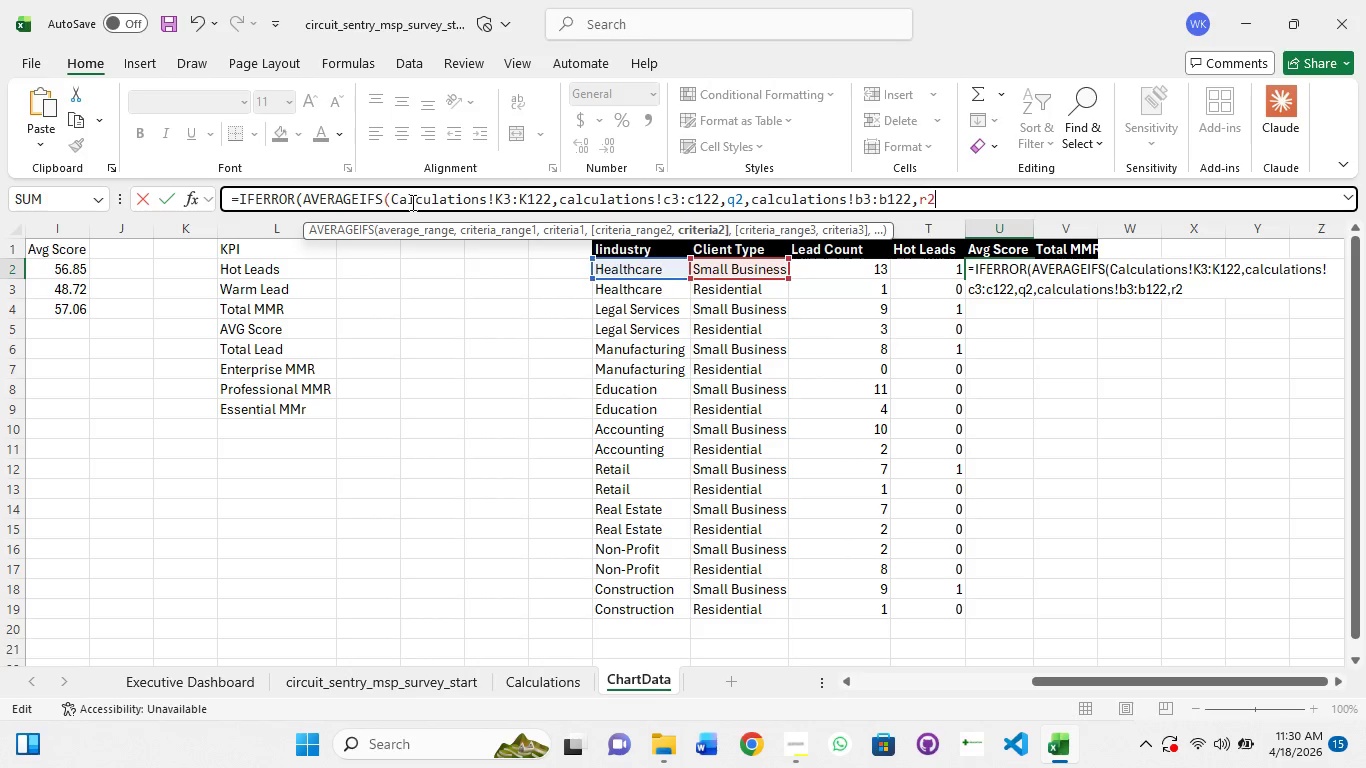 
type(),0))
 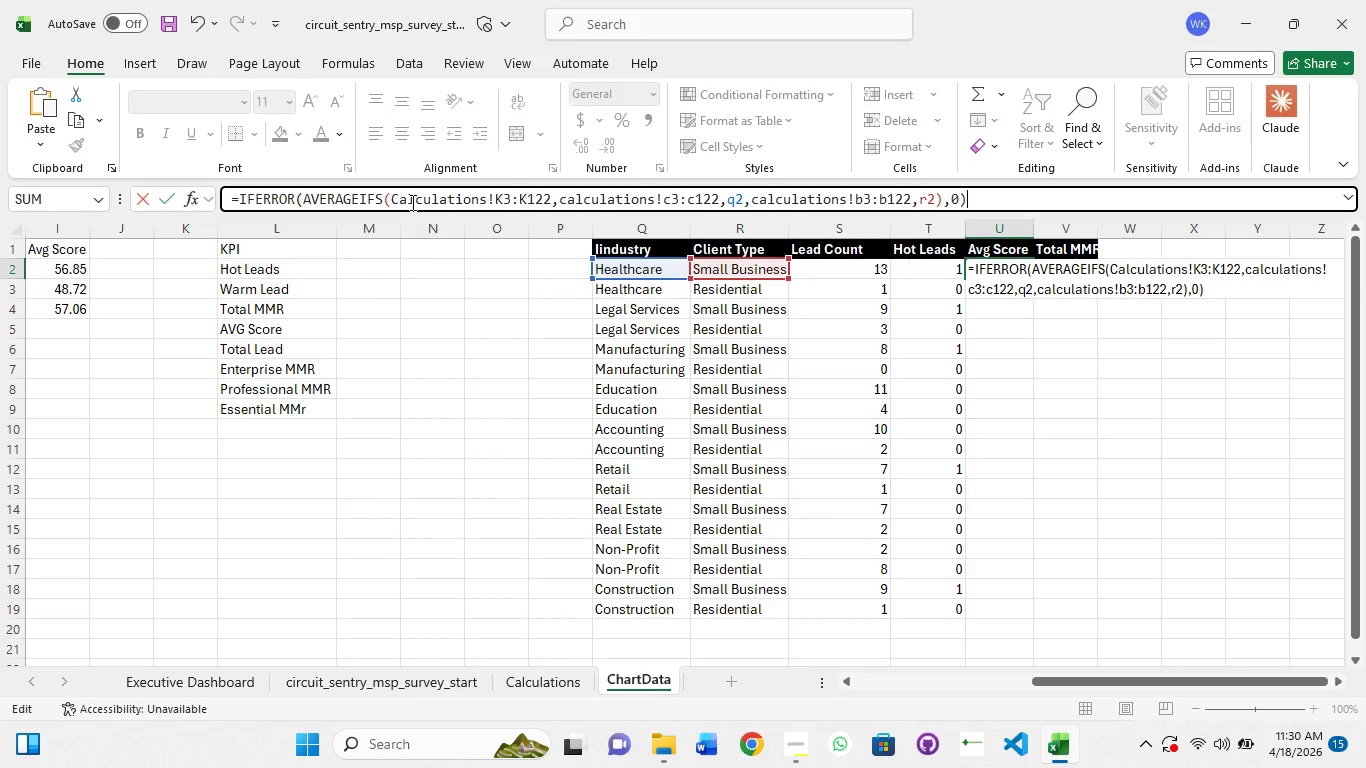 
key(Enter)
 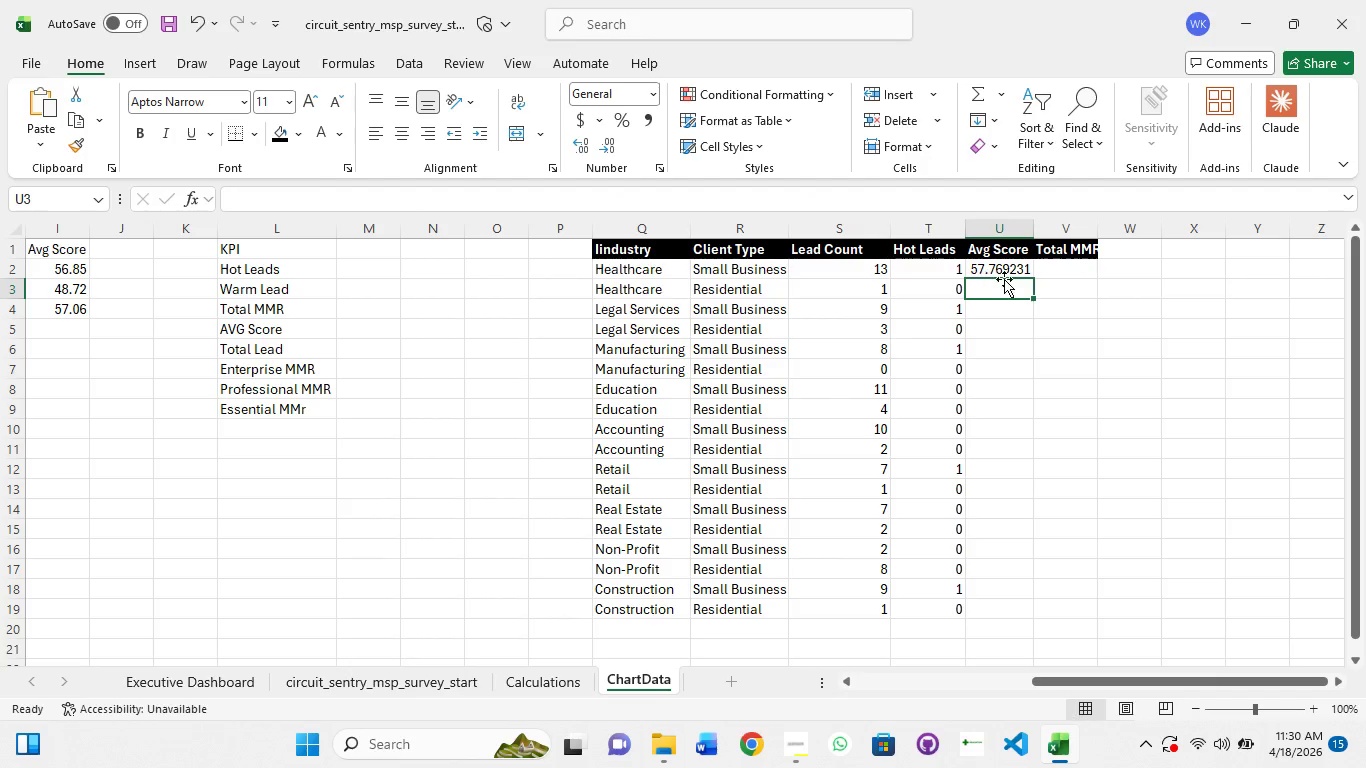 
left_click([1002, 268])
 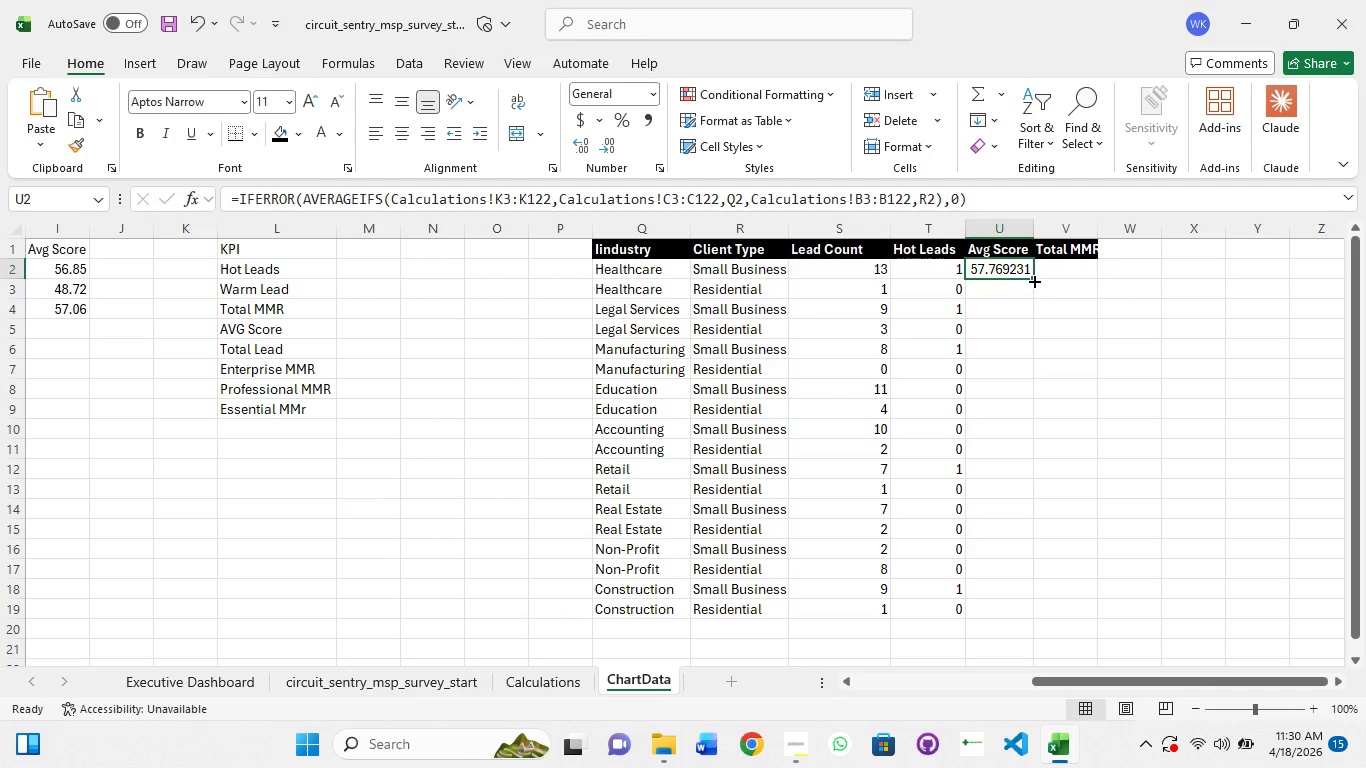 
left_click_drag(start_coordinate=[1033, 279], to_coordinate=[1042, 613])
 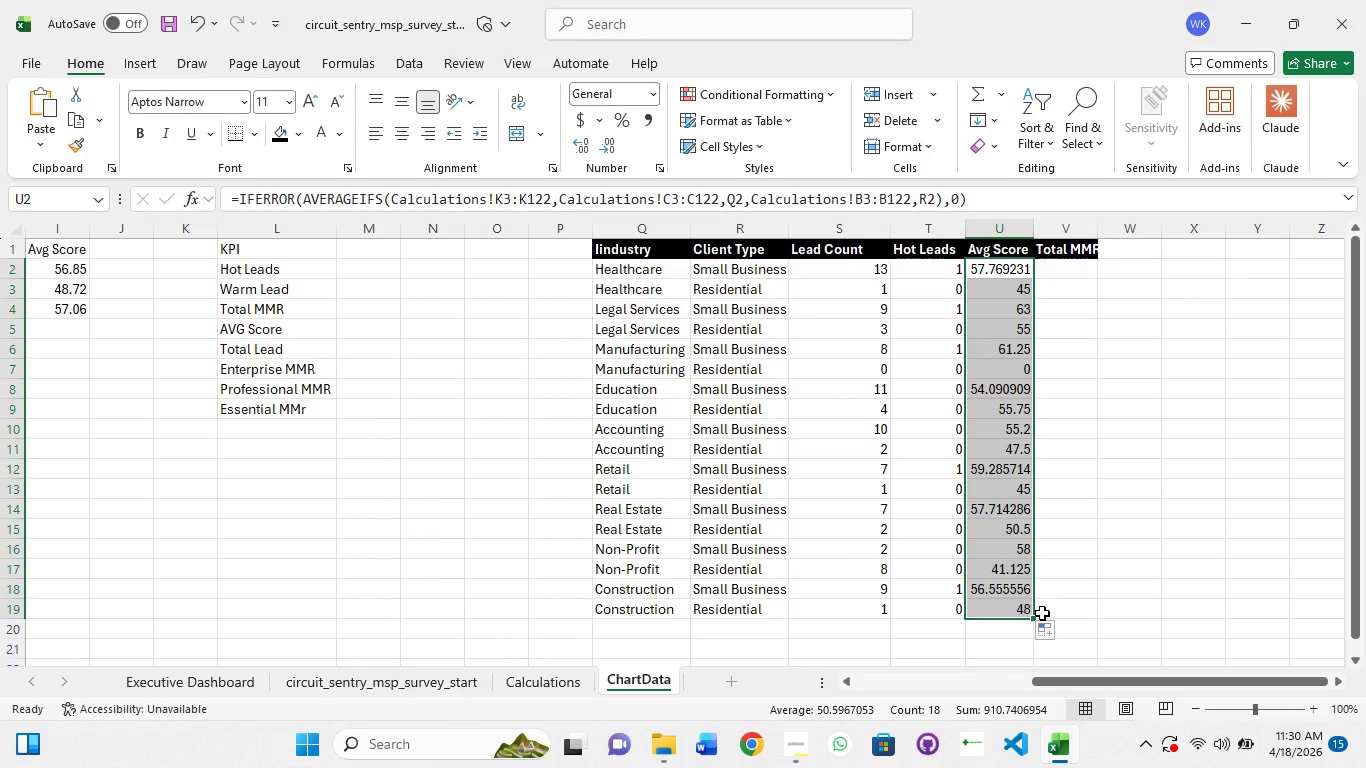 
wait(15.89)
 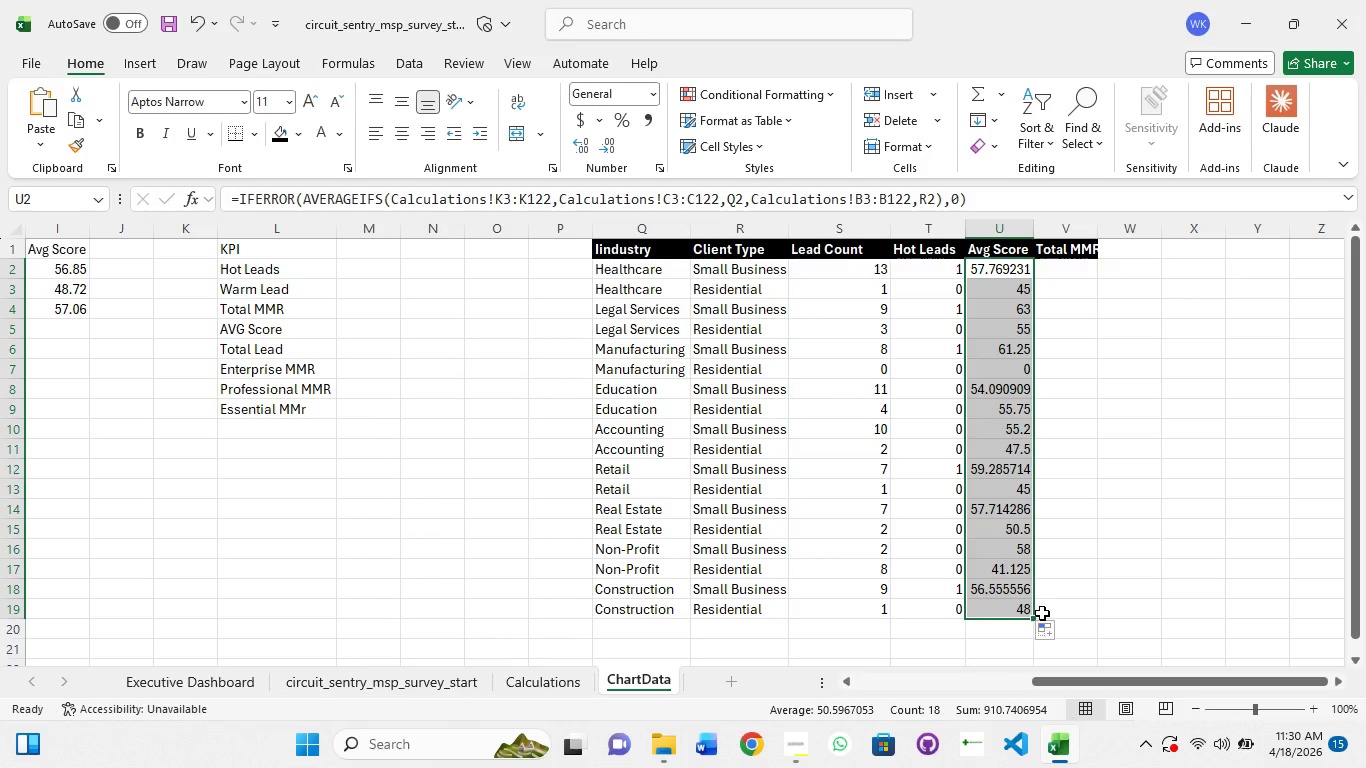 
left_click([1067, 255])
 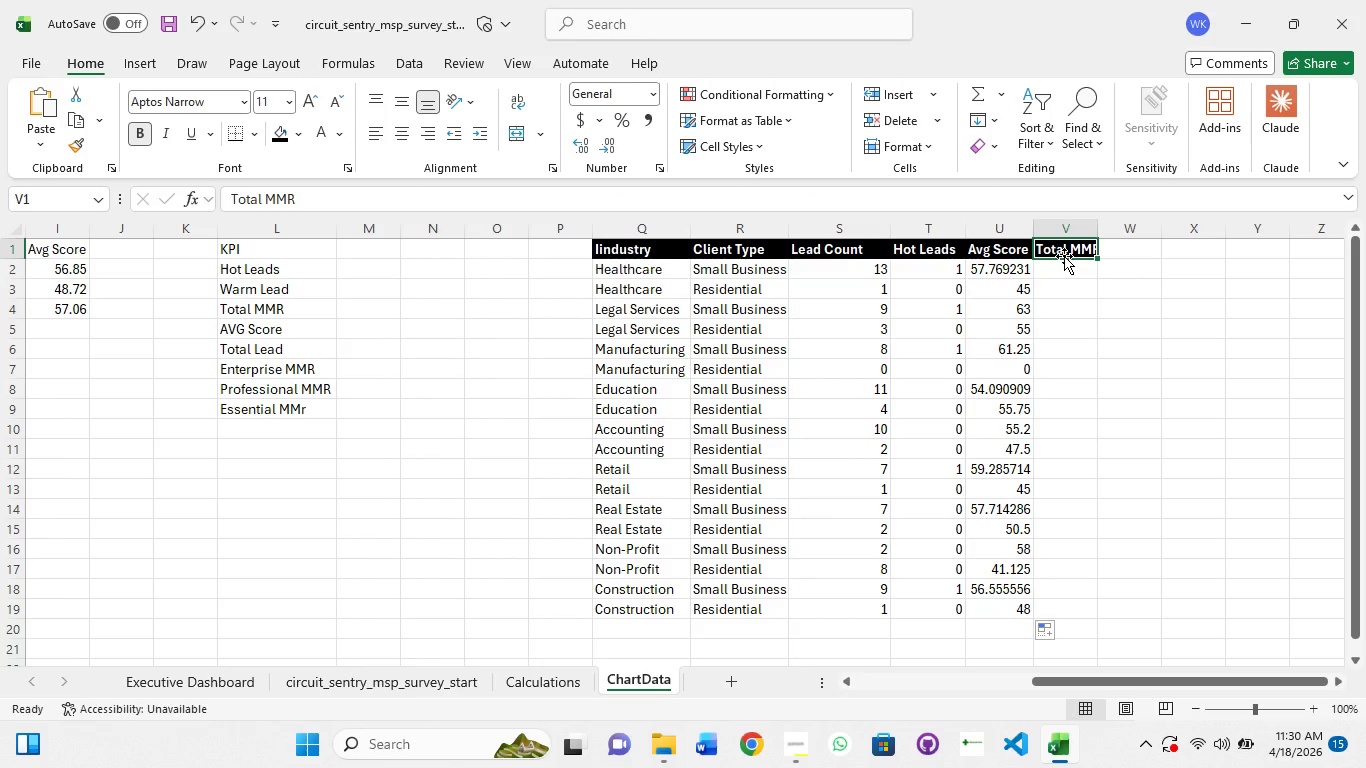 
key(Backspace)
 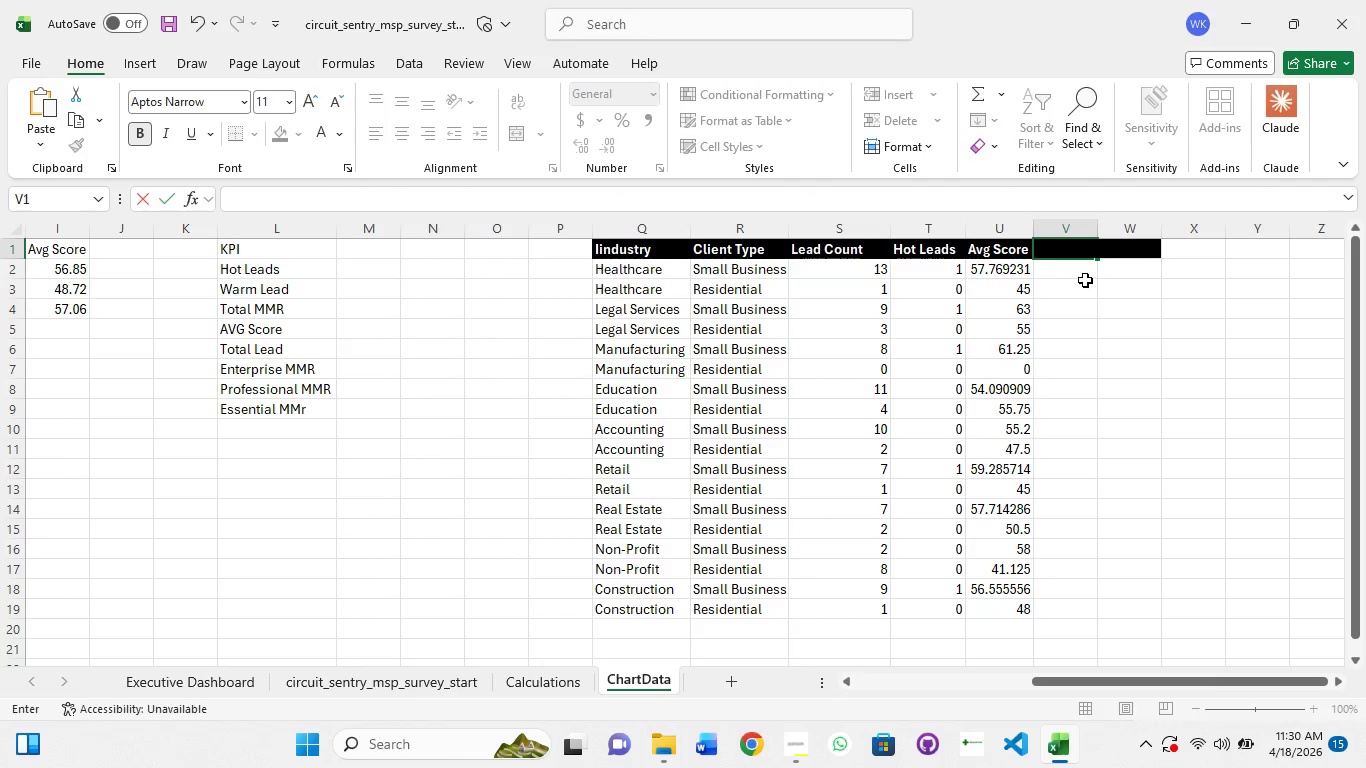 
left_click([1085, 280])
 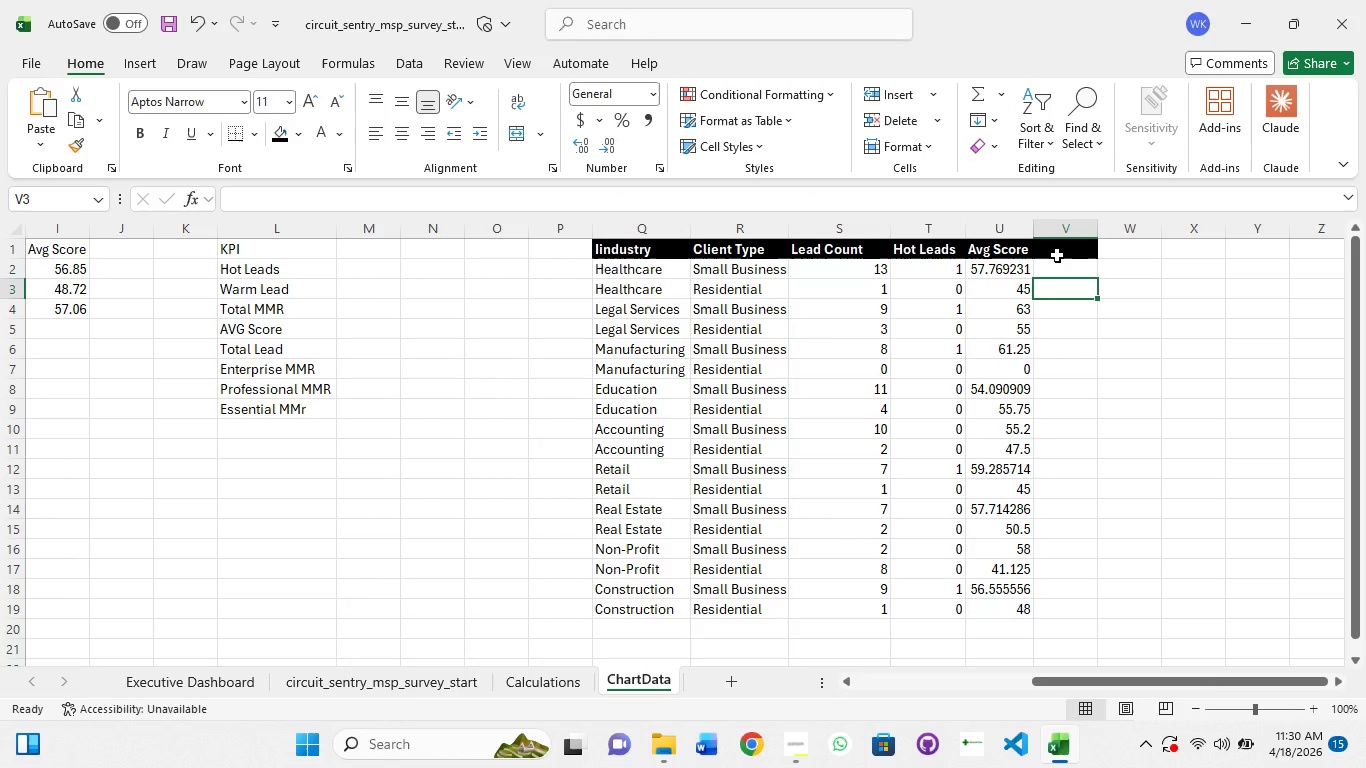 
left_click([1057, 255])
 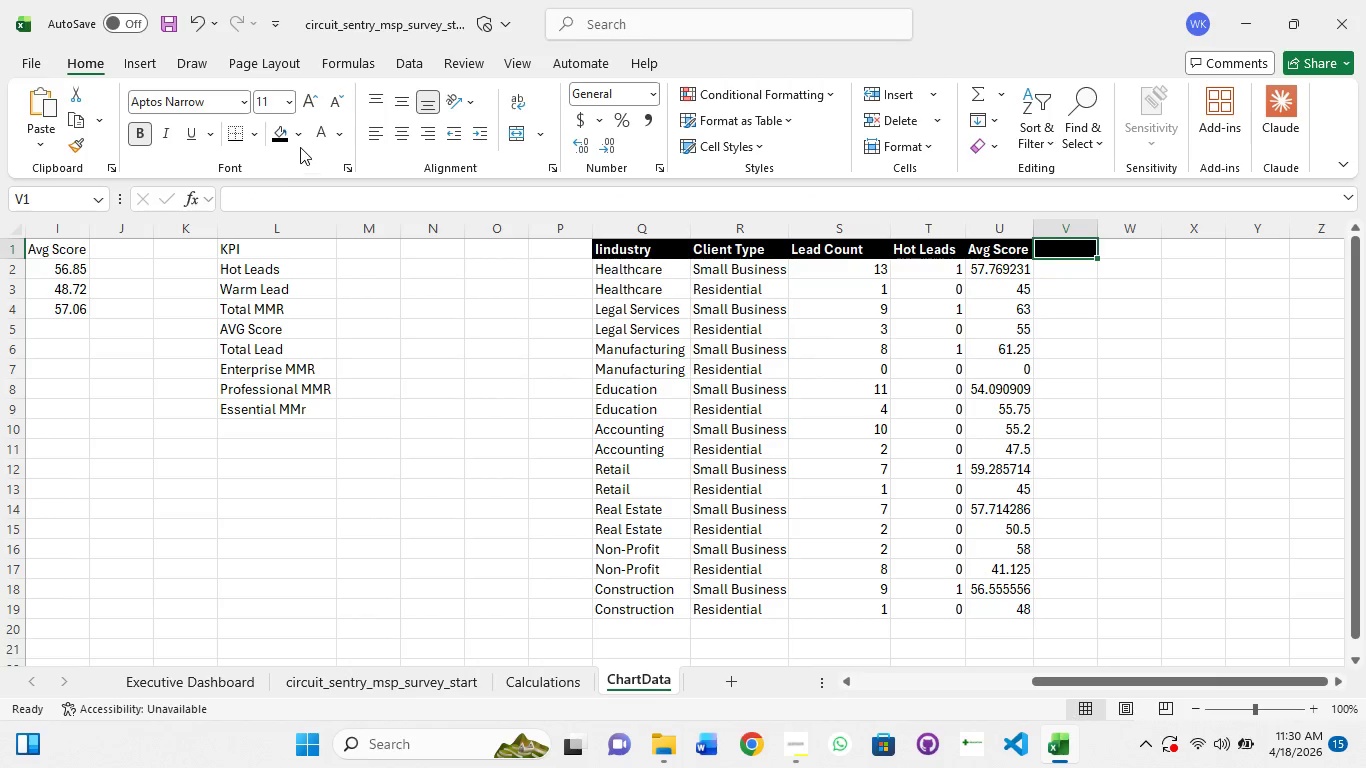 
left_click([303, 144])
 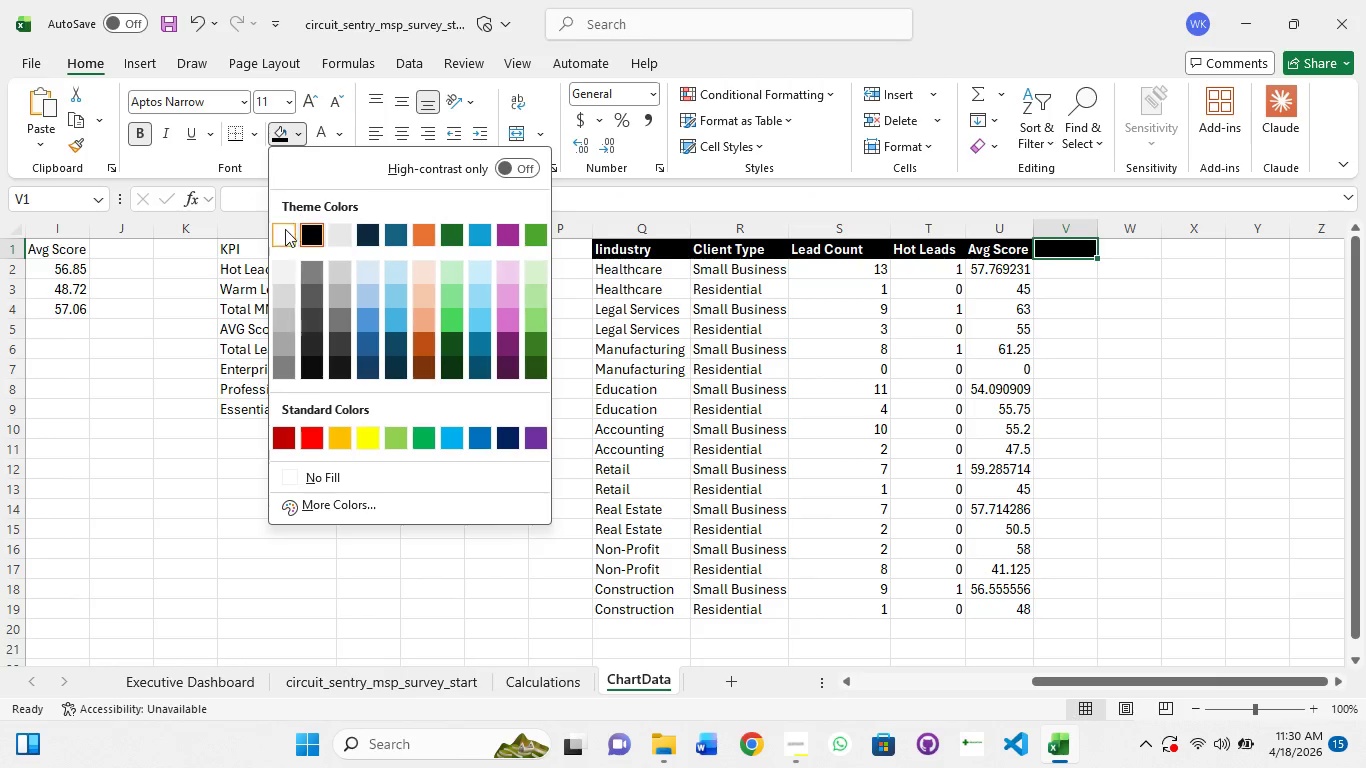 
left_click([284, 232])
 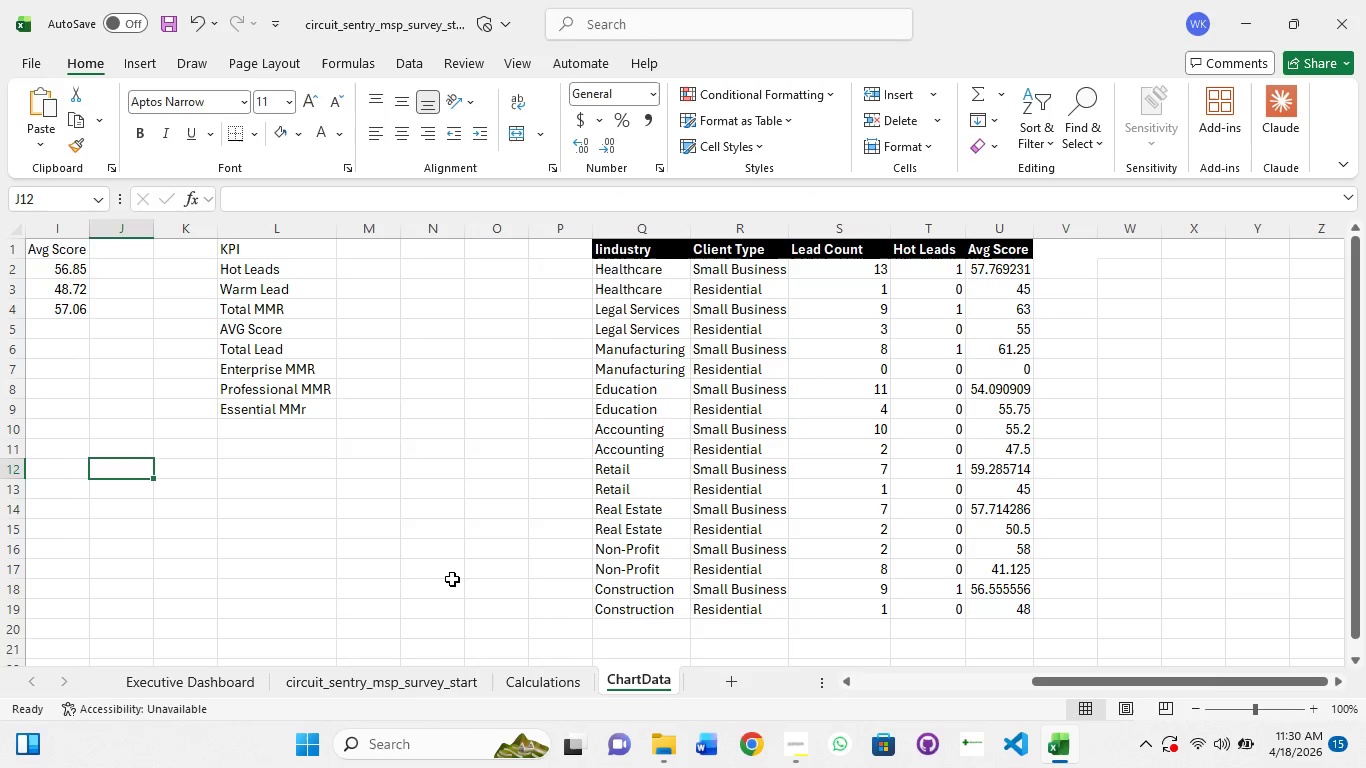 
left_click([534, 682])
 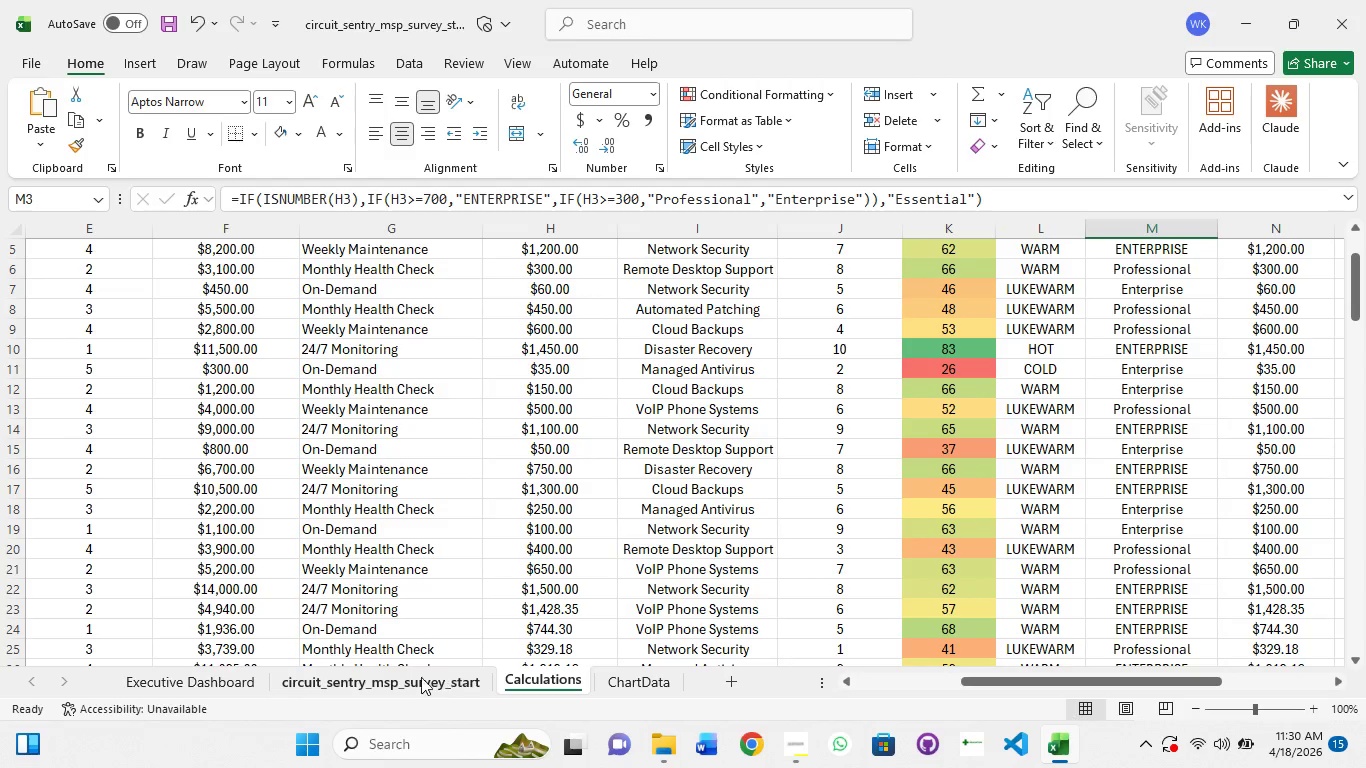 
left_click([415, 677])
 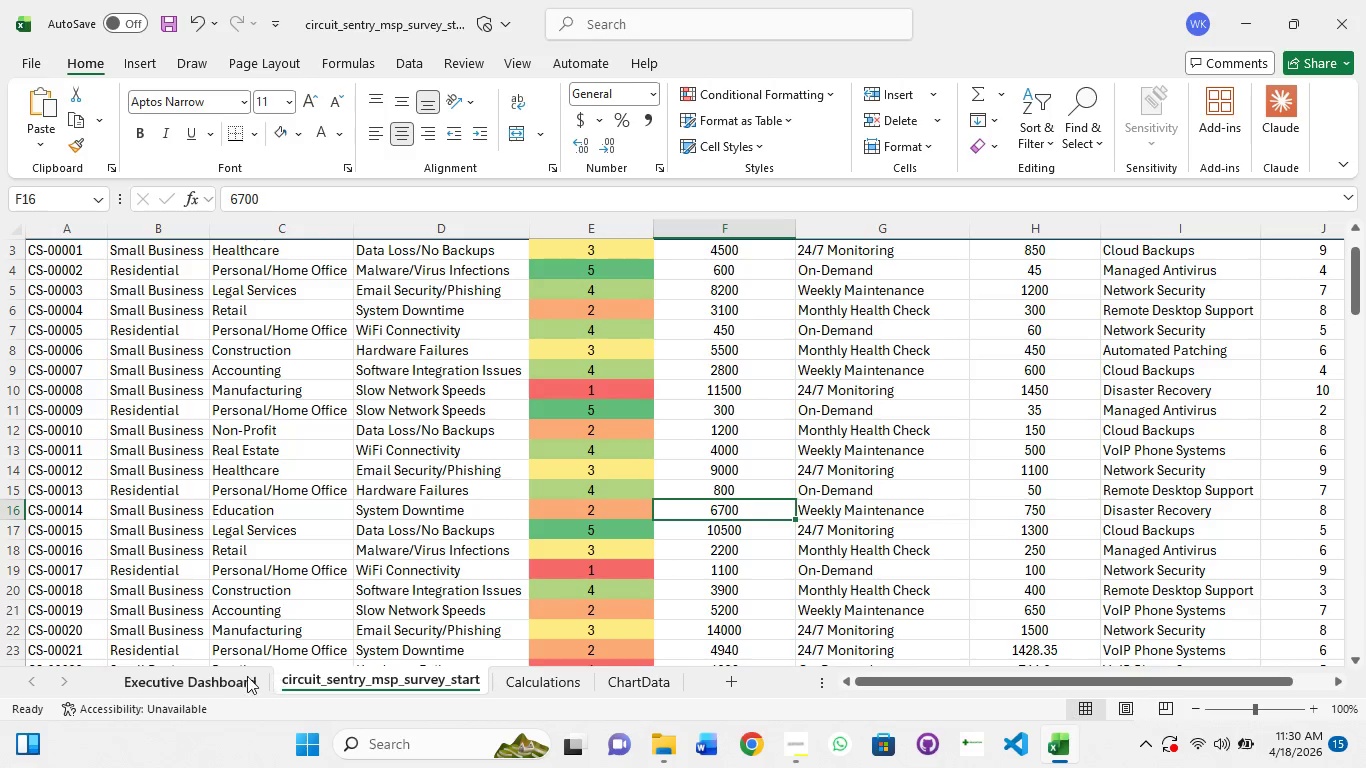 
left_click([239, 677])
 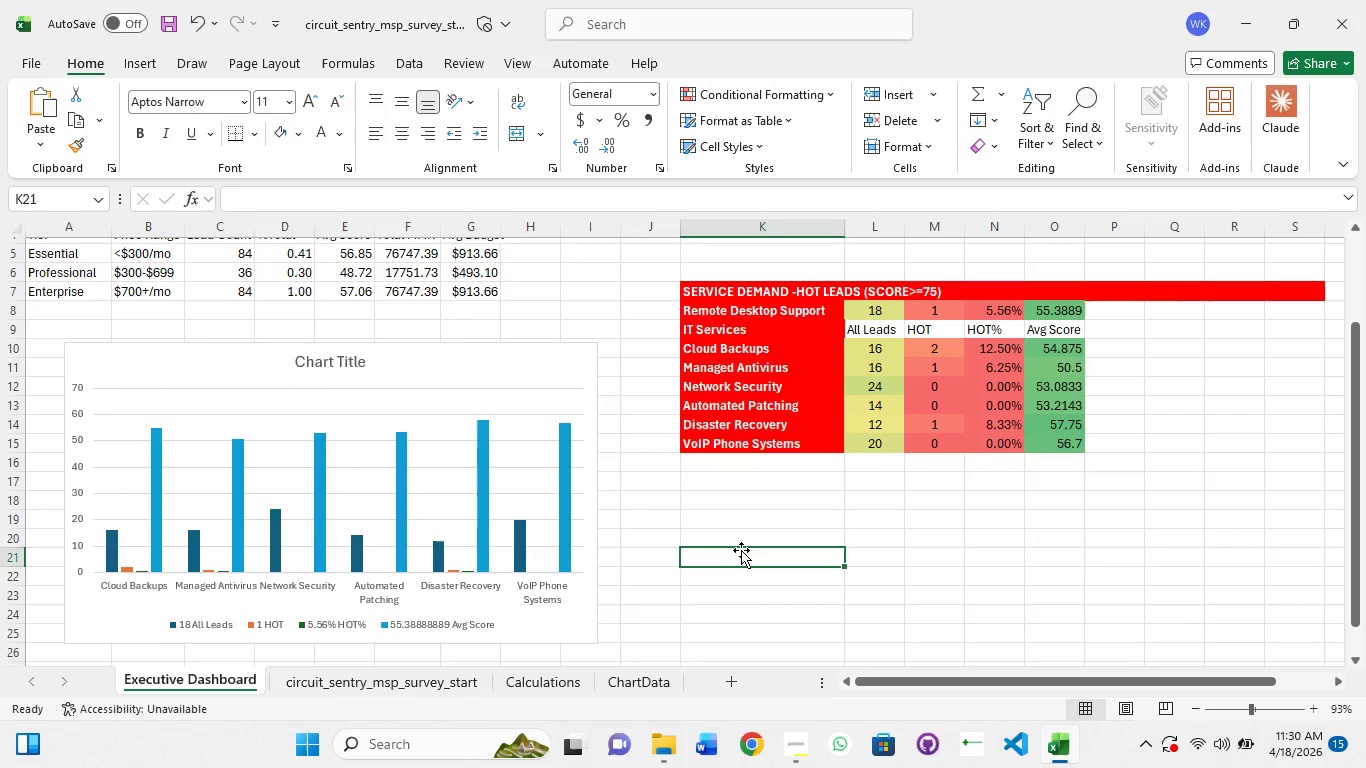 
wait(12.64)
 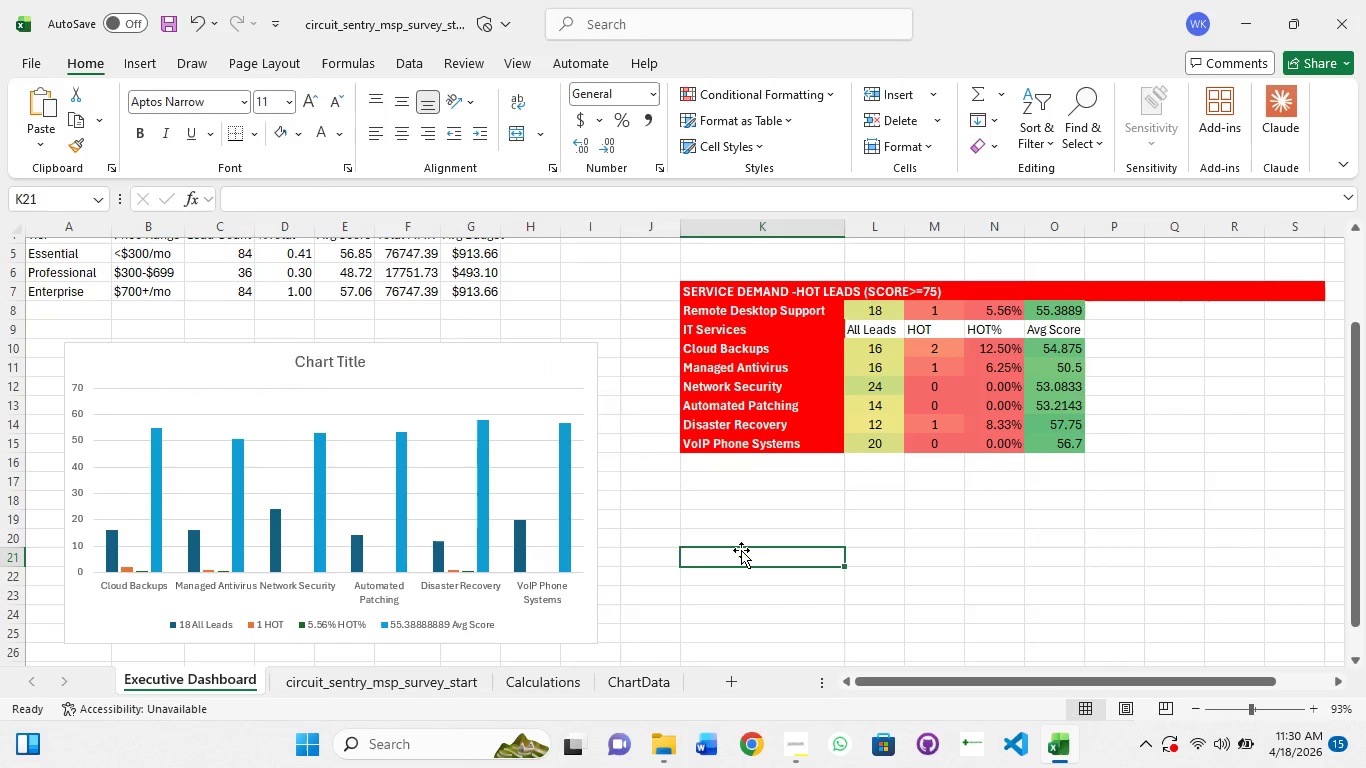 
left_click([628, 681])
 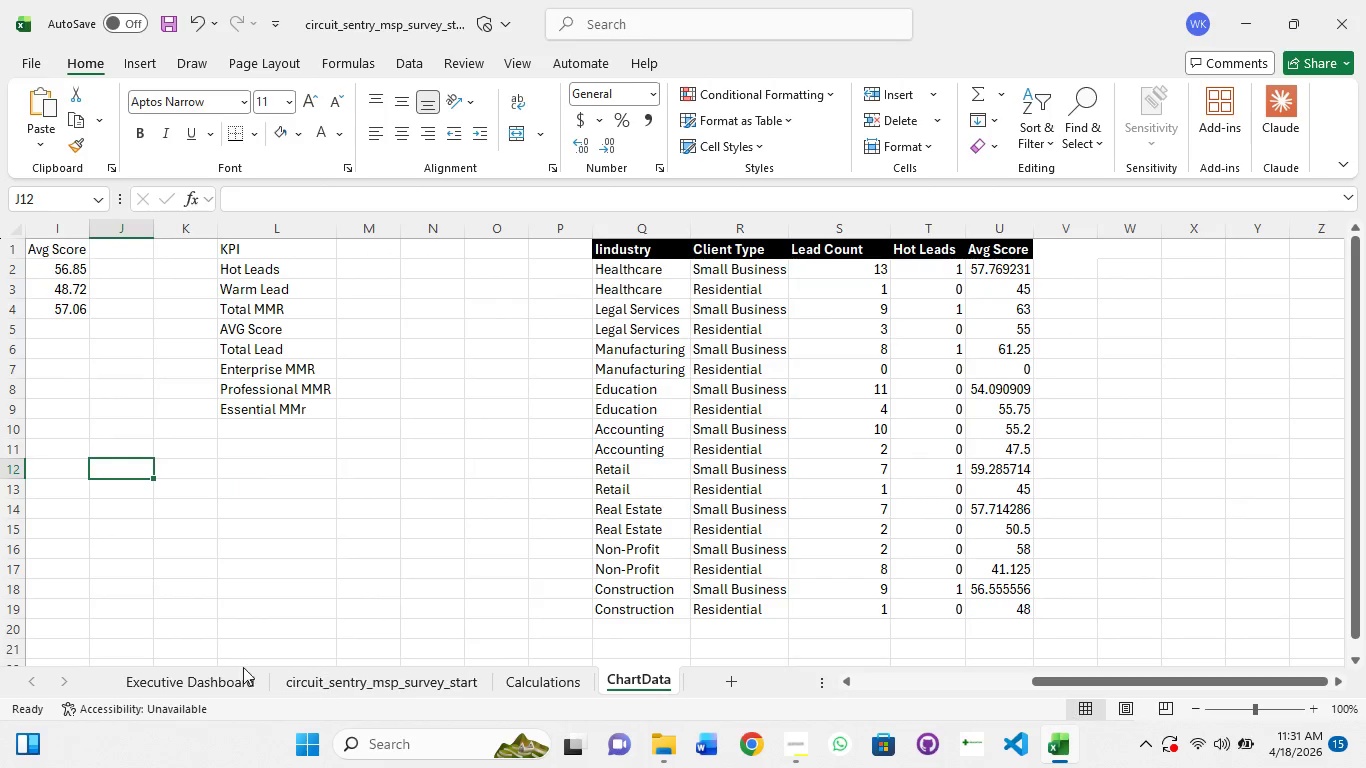 
left_click([190, 674])
 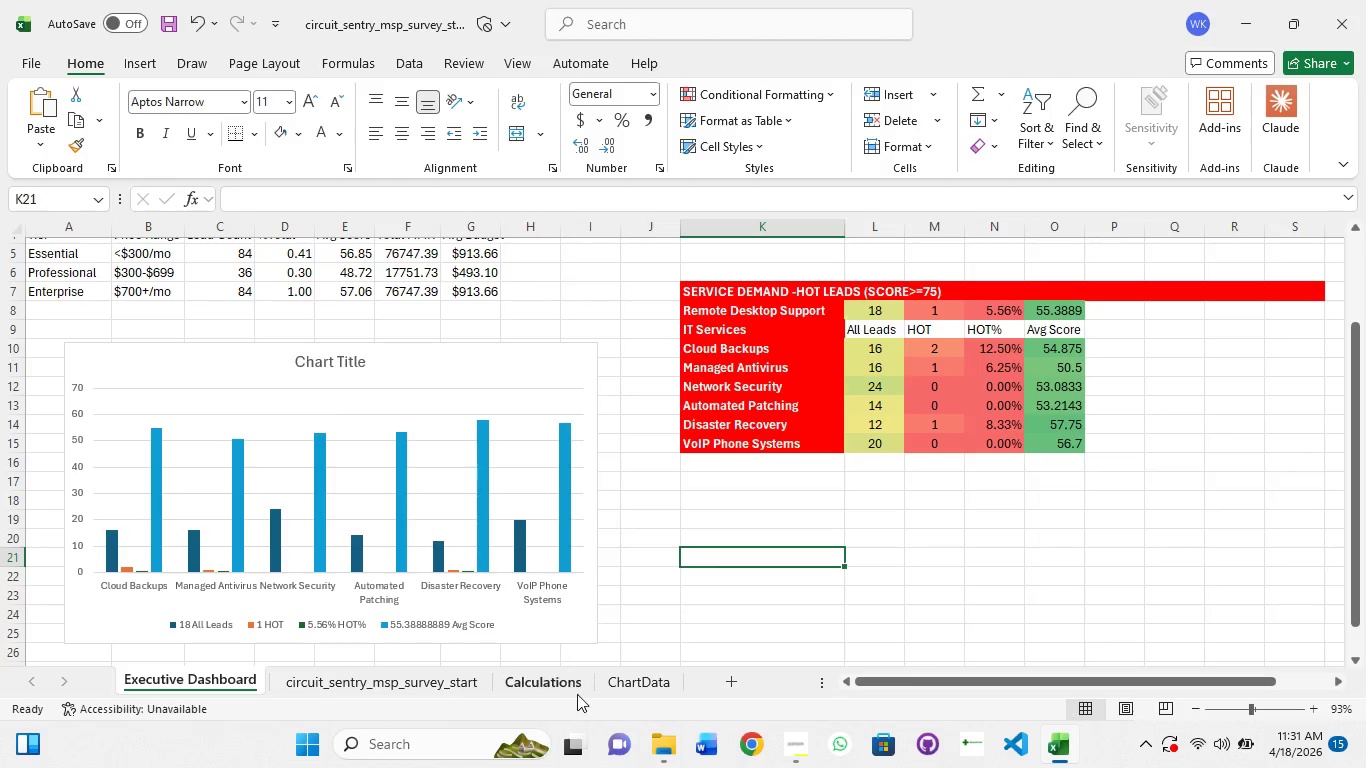 
left_click([631, 674])
 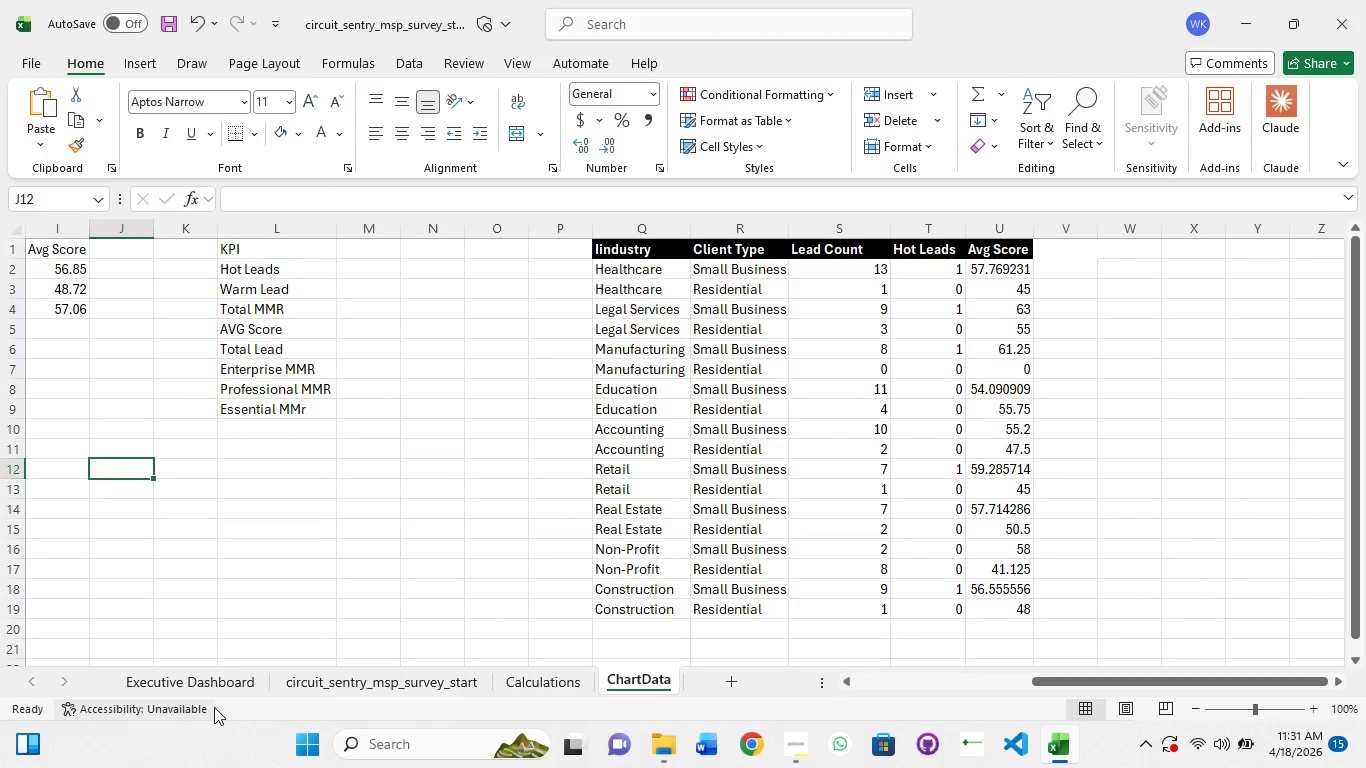 
left_click([212, 686])
 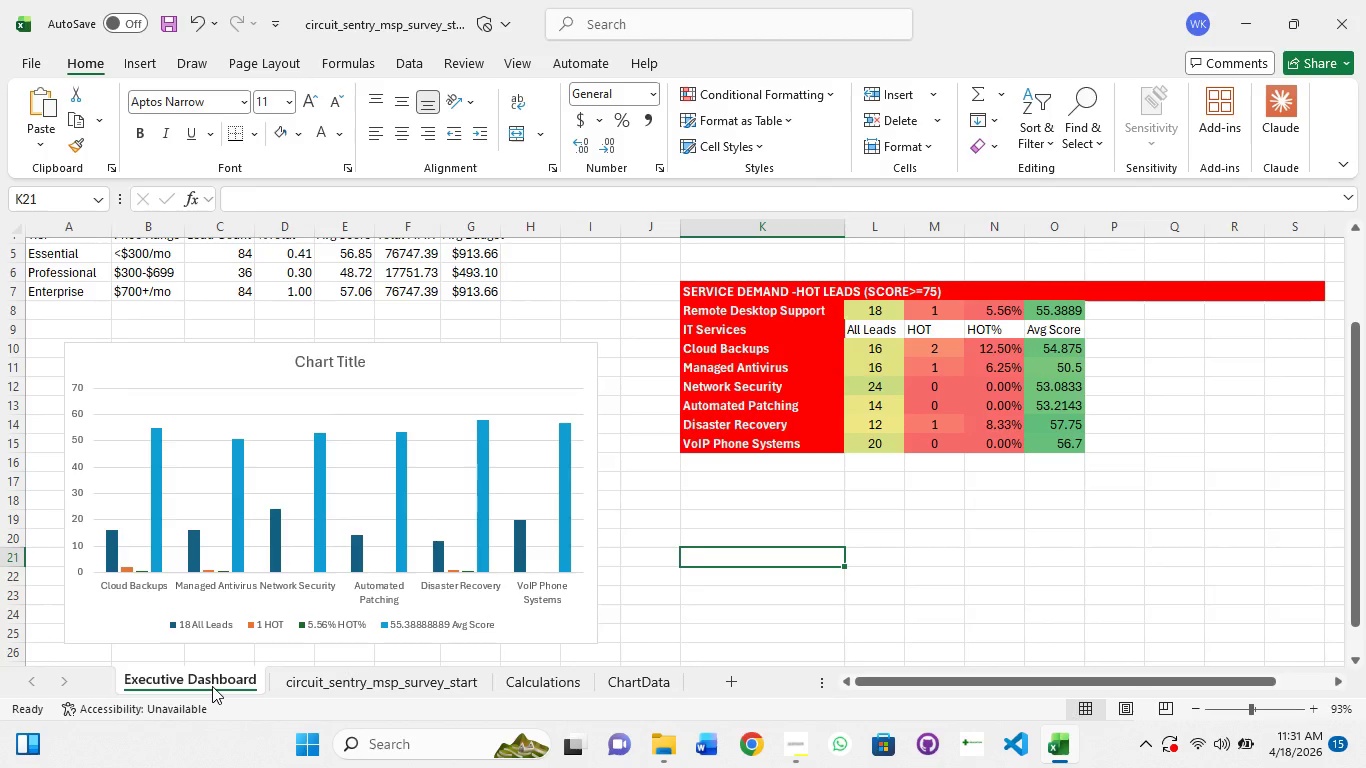 
wait(11.77)
 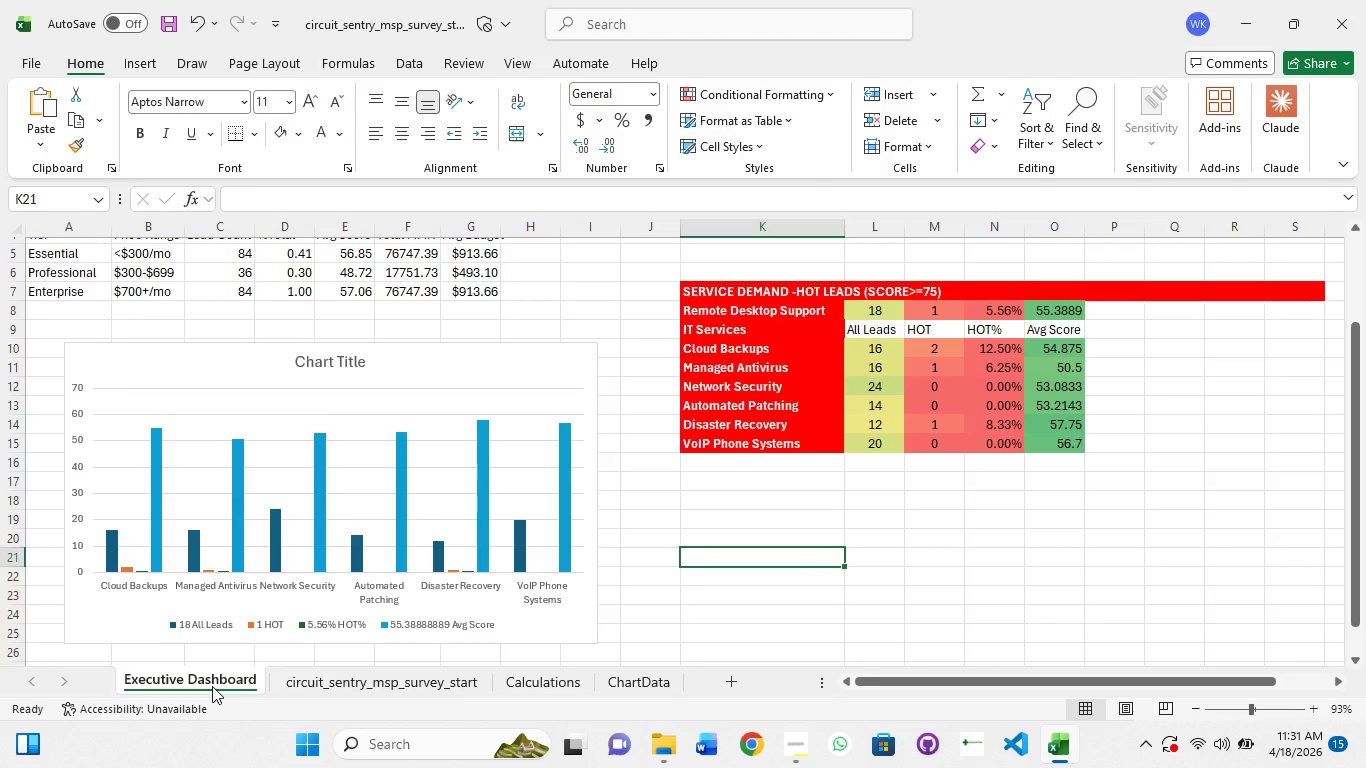 
scroll: coordinate [695, 537], scroll_direction: down, amount: 2.0
 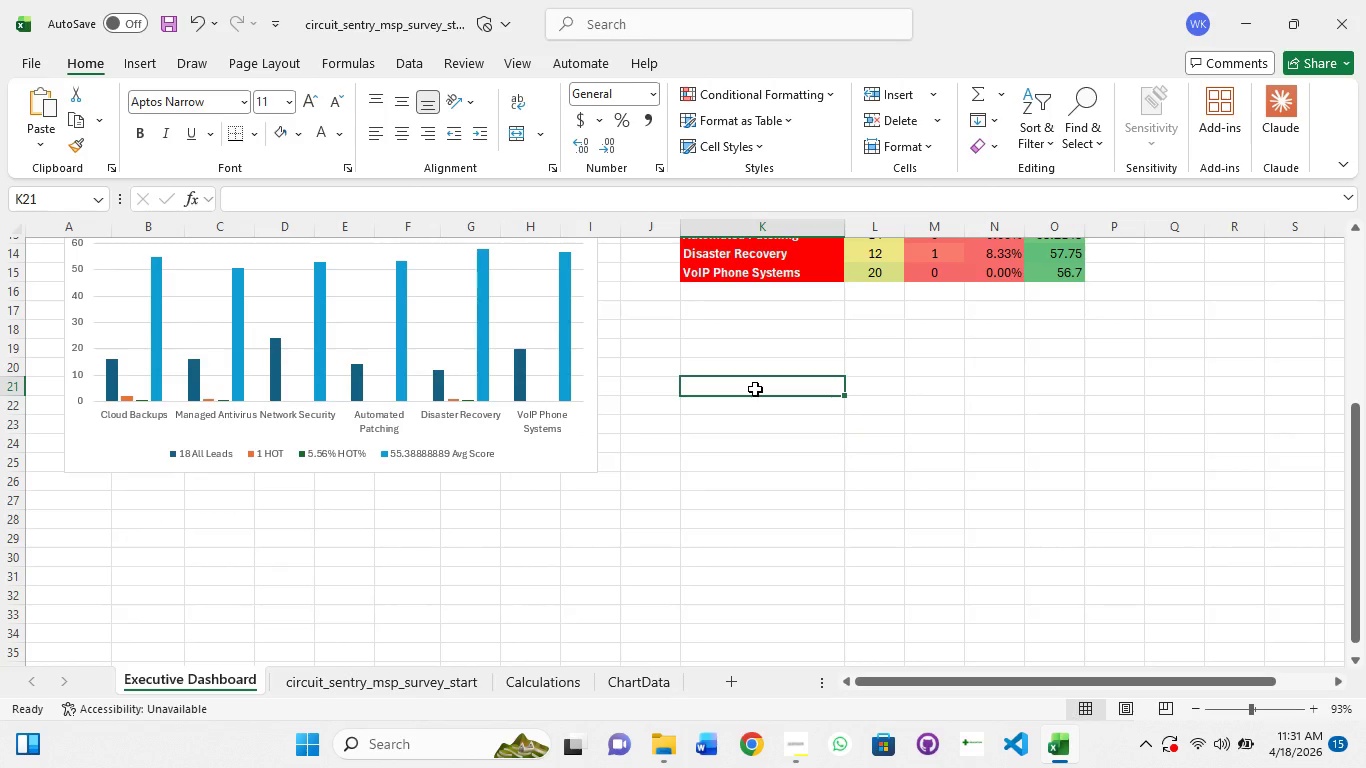 
left_click([755, 389])
 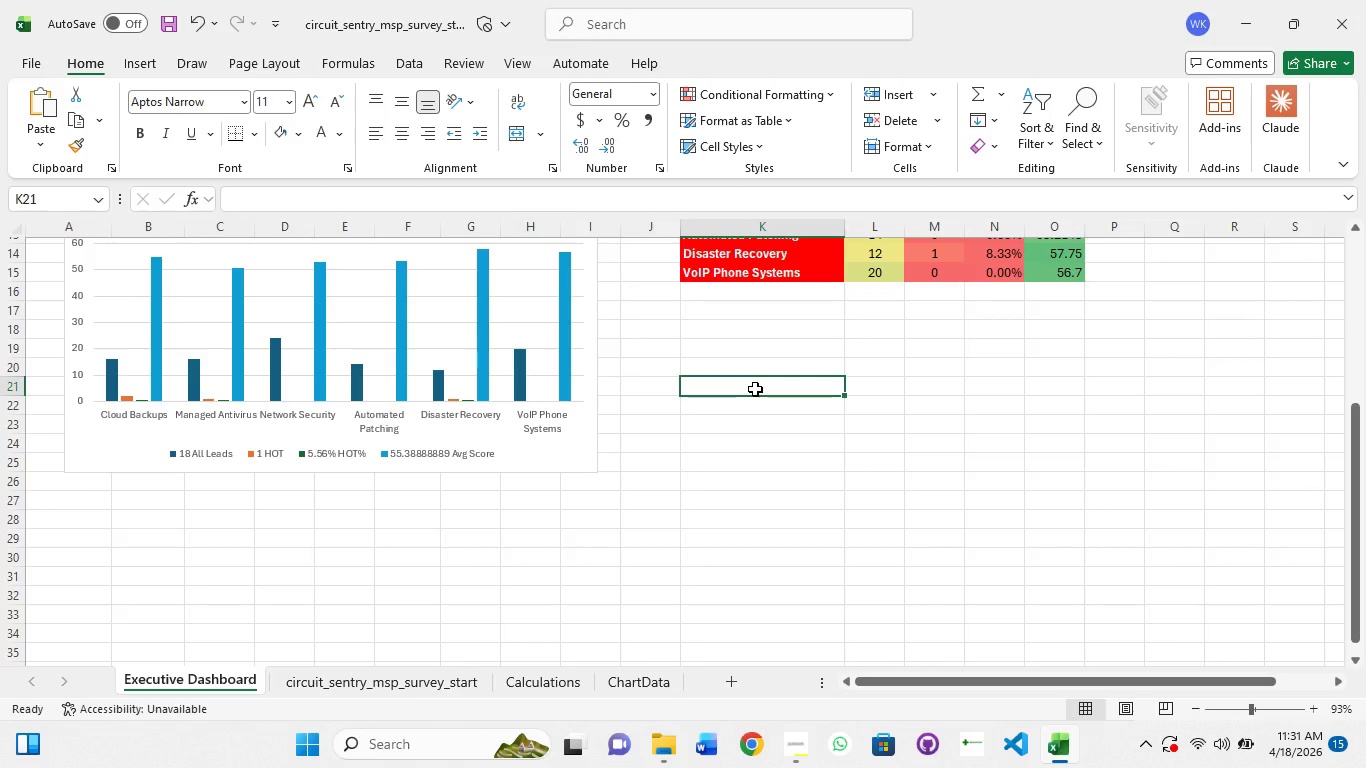 
type(=chart!)
 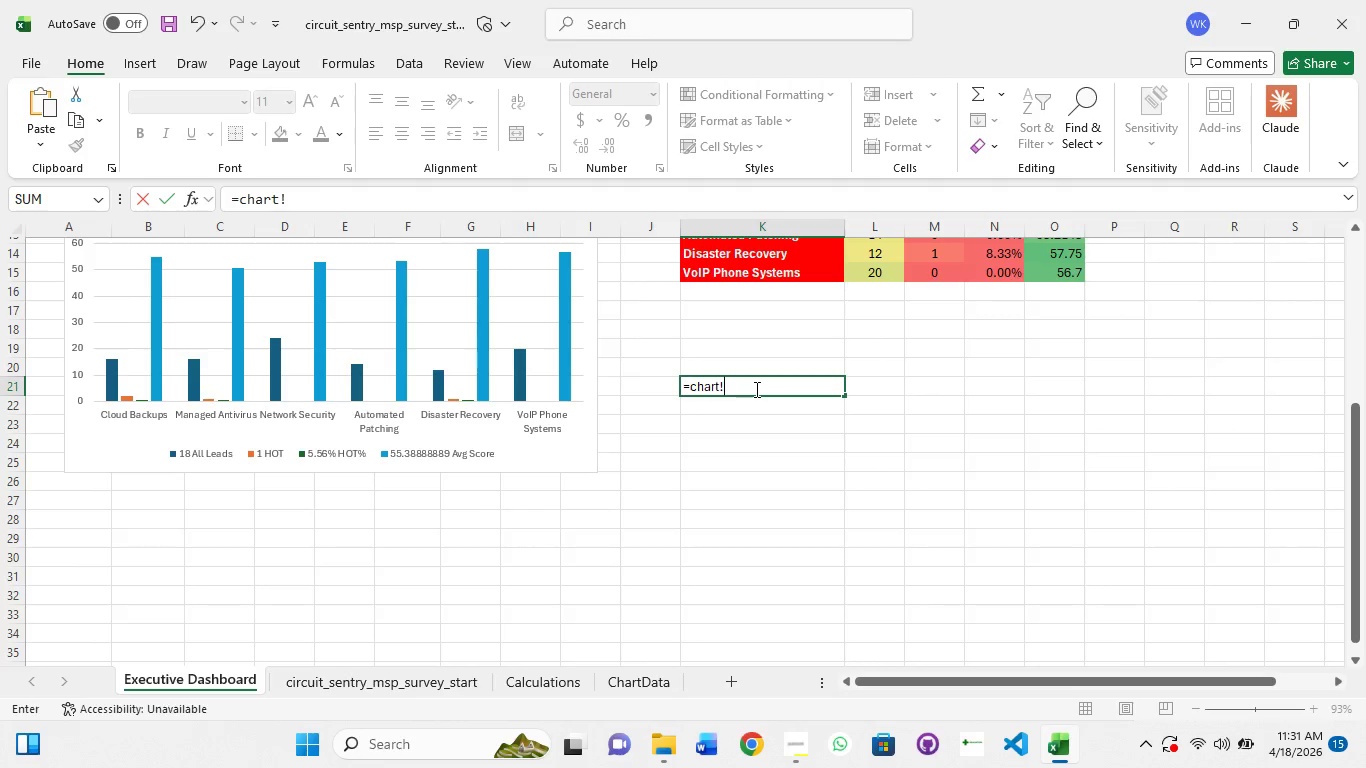 
hold_key(key=ShiftRight, duration=1.51)
 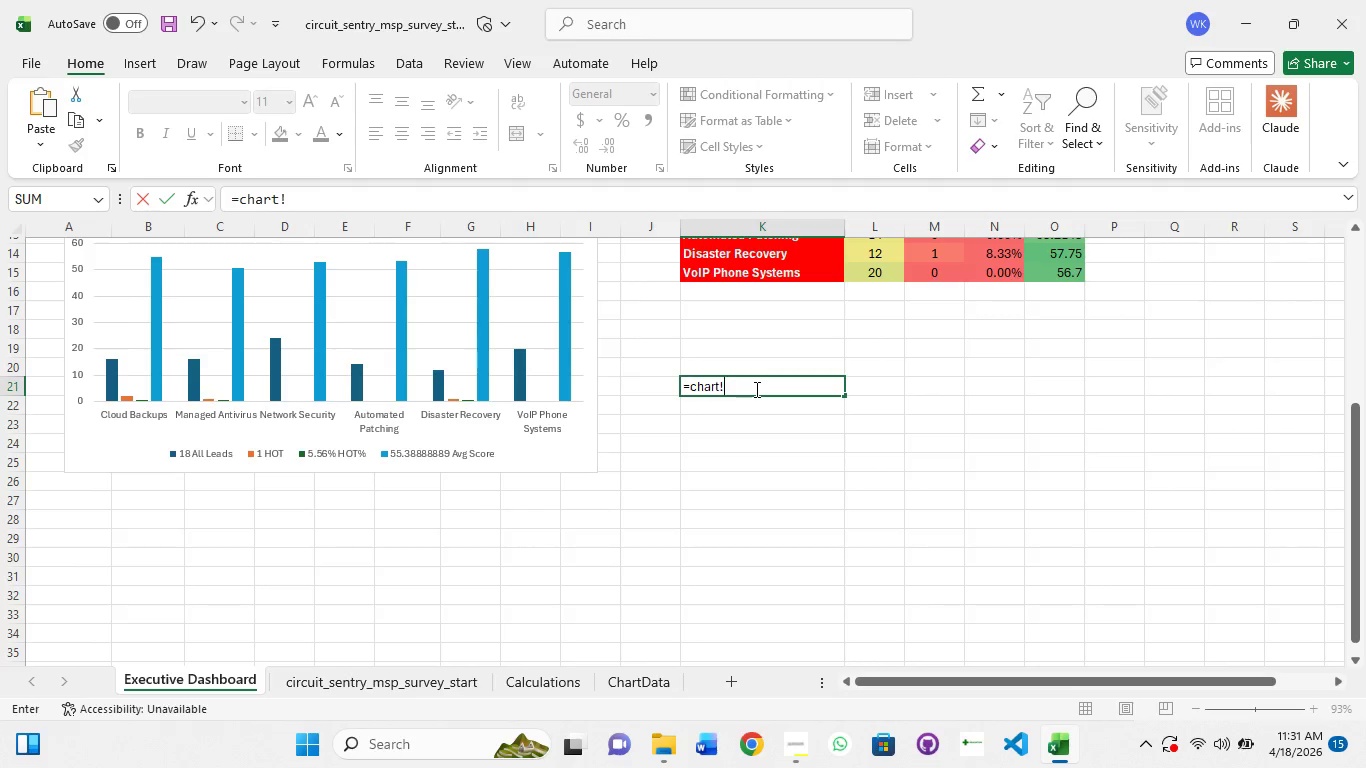 
type(Q2)
 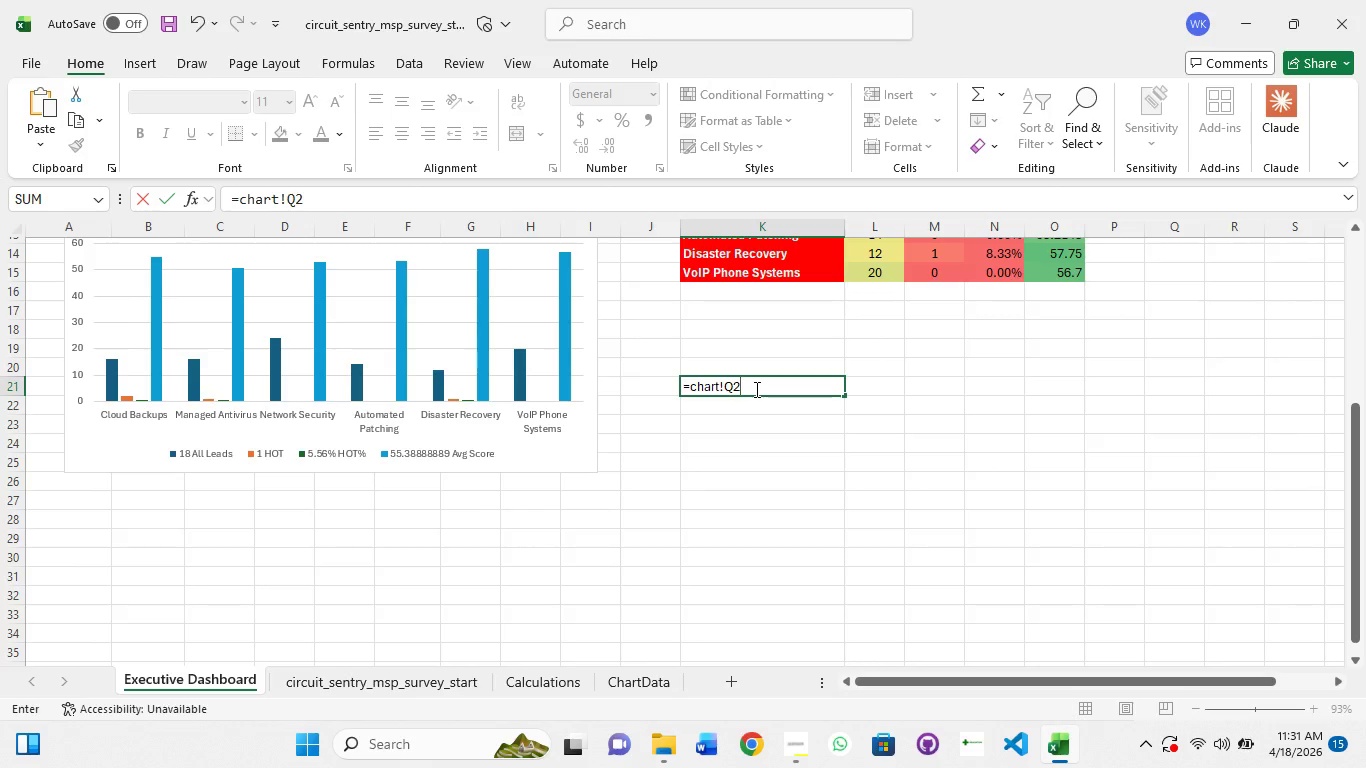 
key(Enter)
 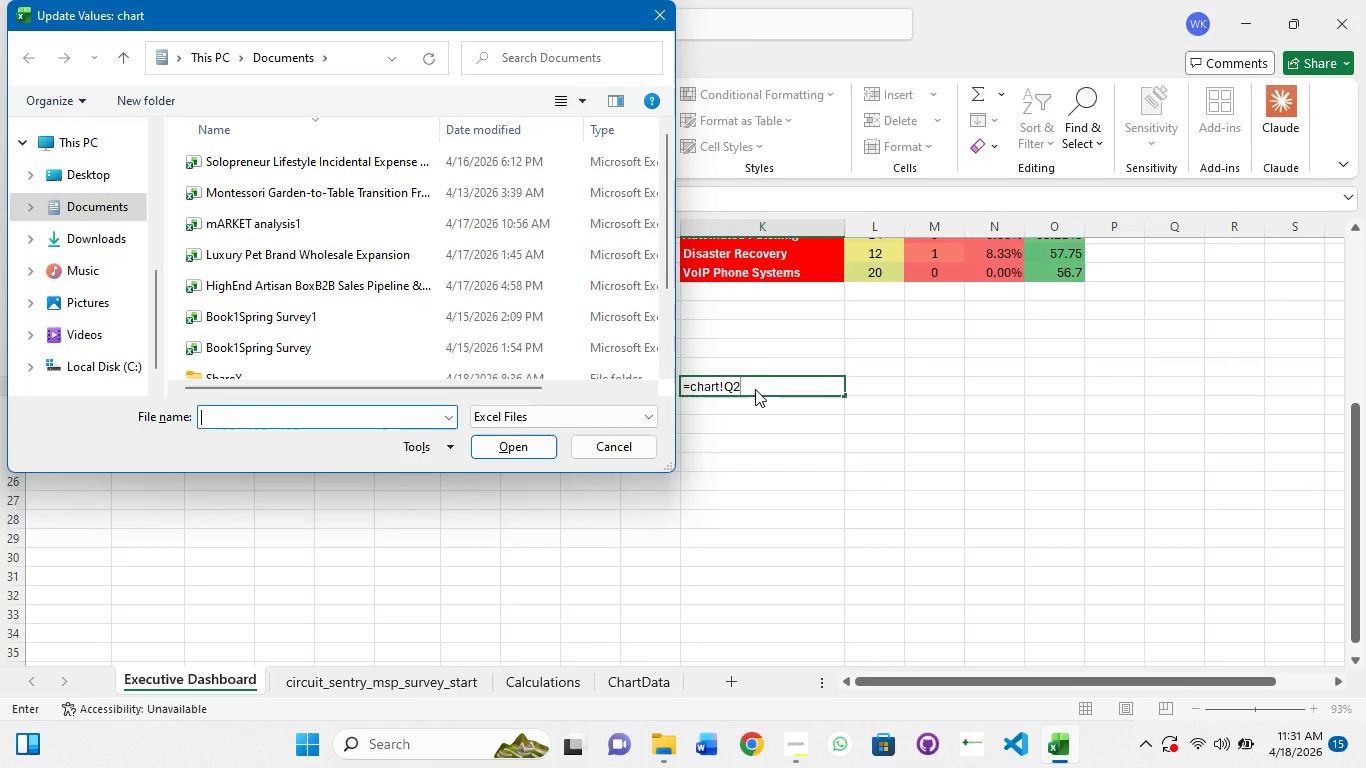 
left_click([649, 7])
 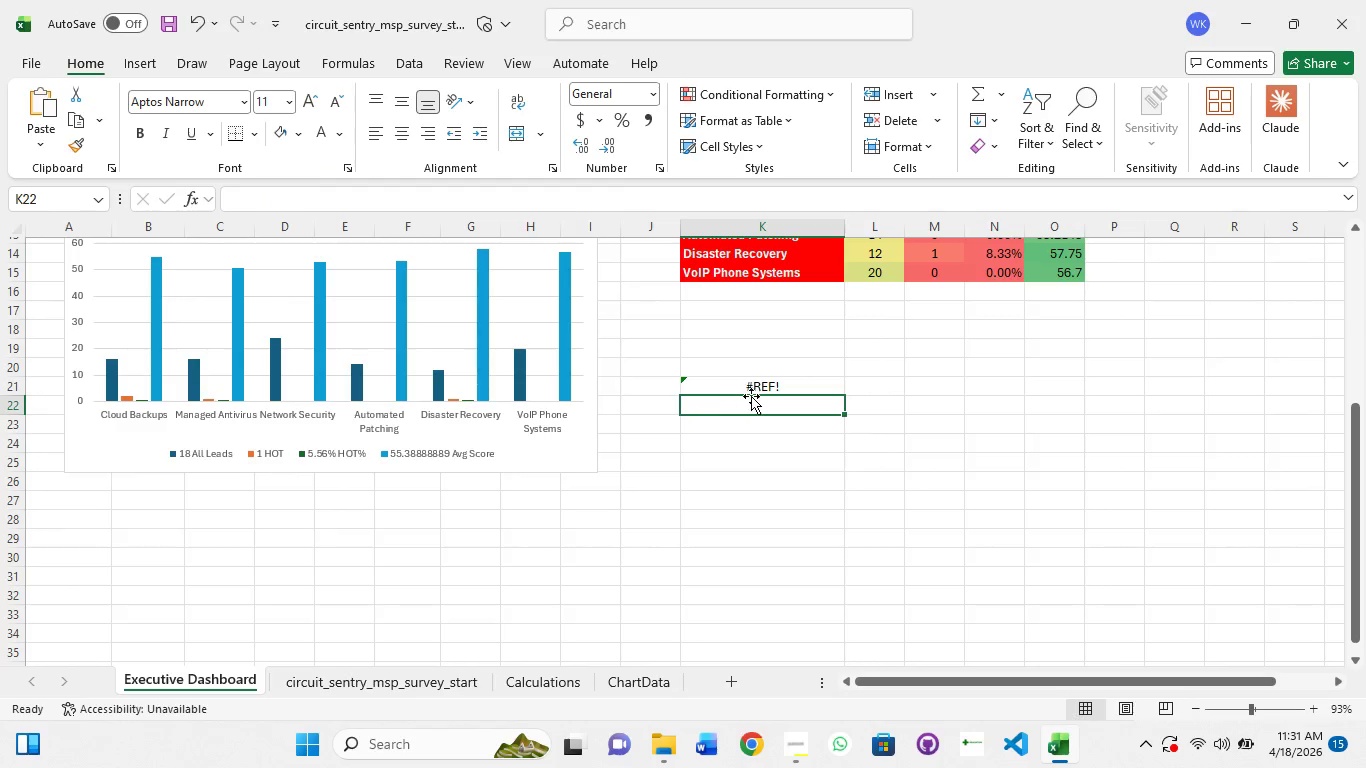 
left_click([764, 388])
 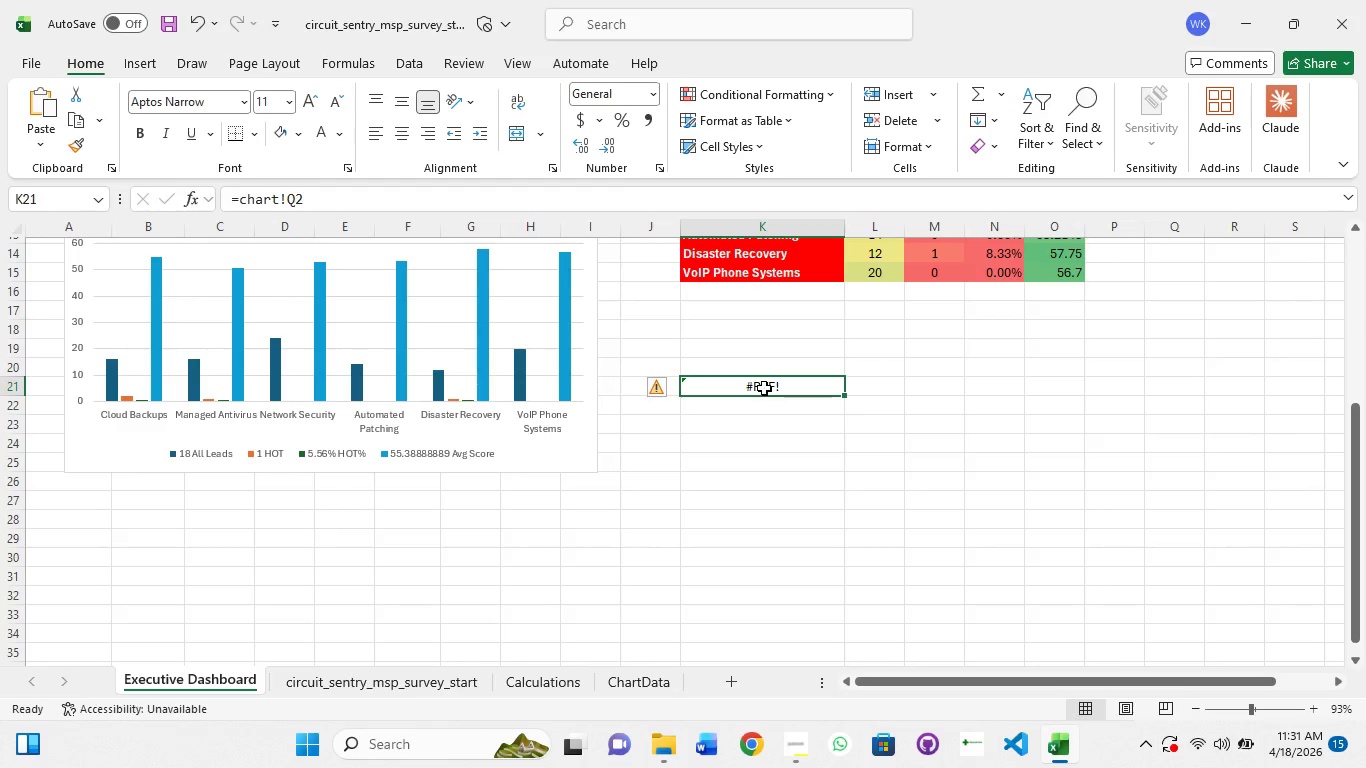 
left_click([764, 388])
 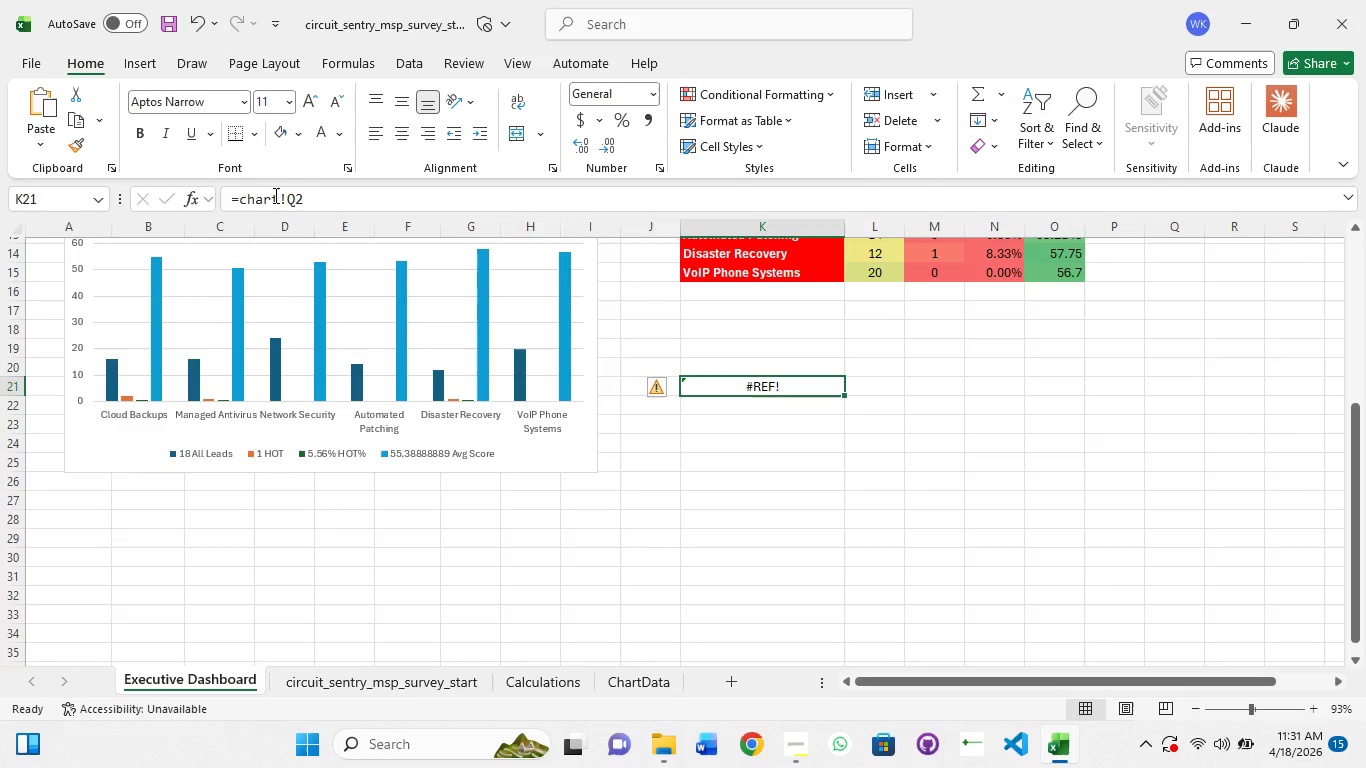 
left_click([274, 195])
 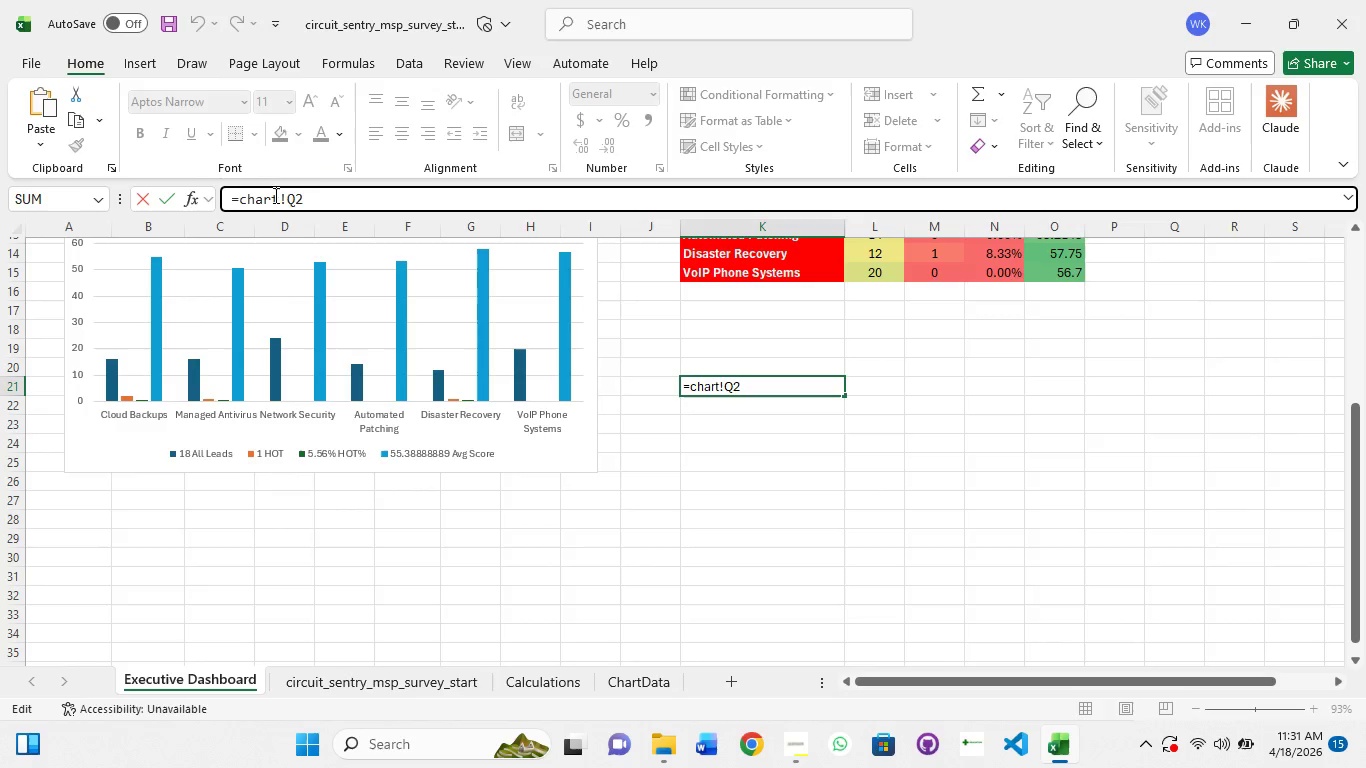 
type(data)
key(Backspace)
key(Backspace)
 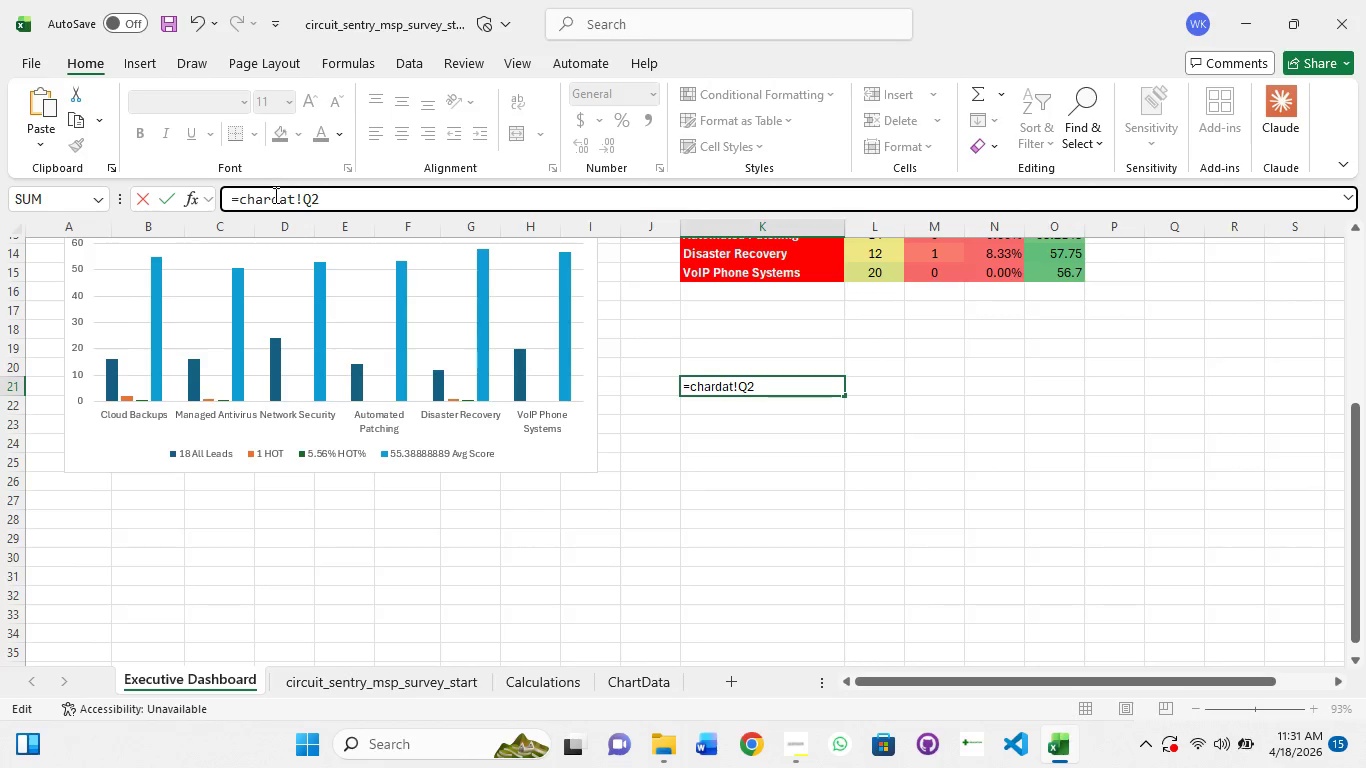 
key(ArrowRight)
 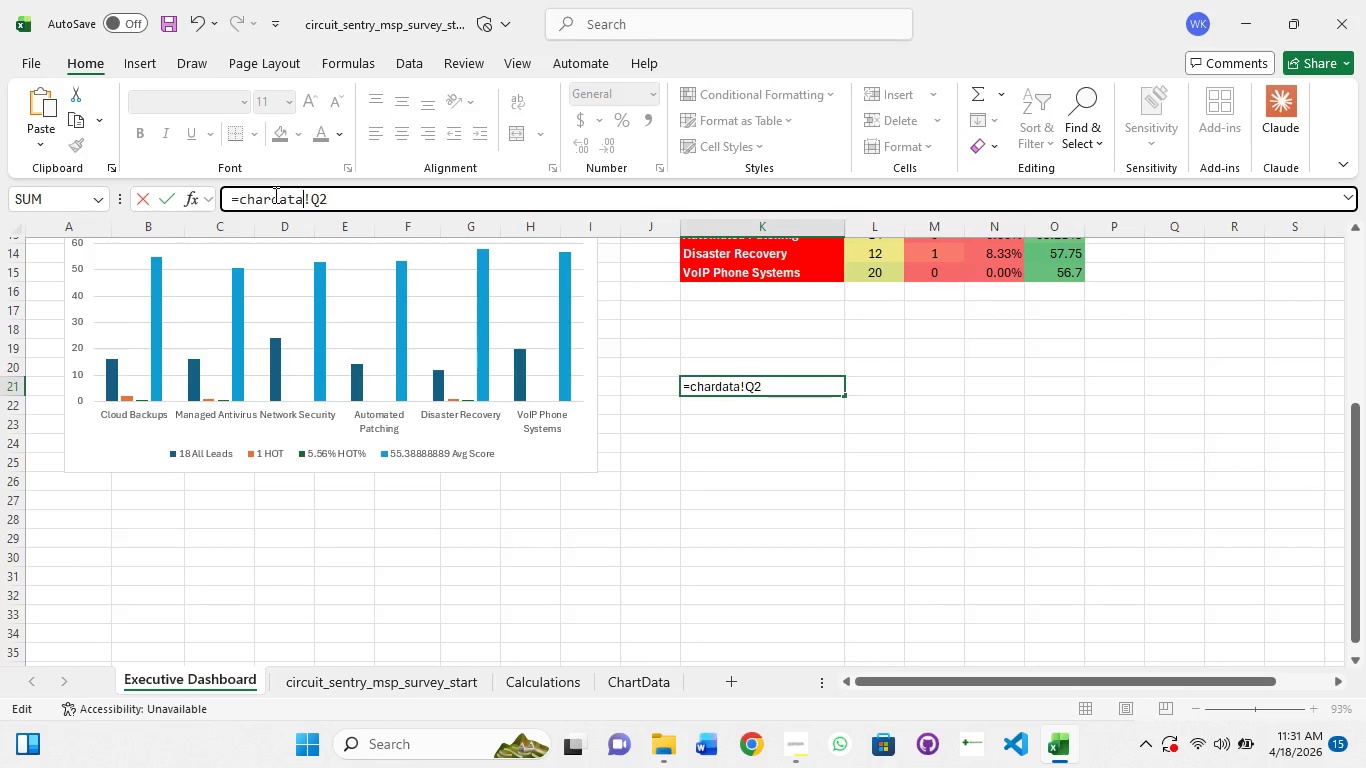 
key(A)
 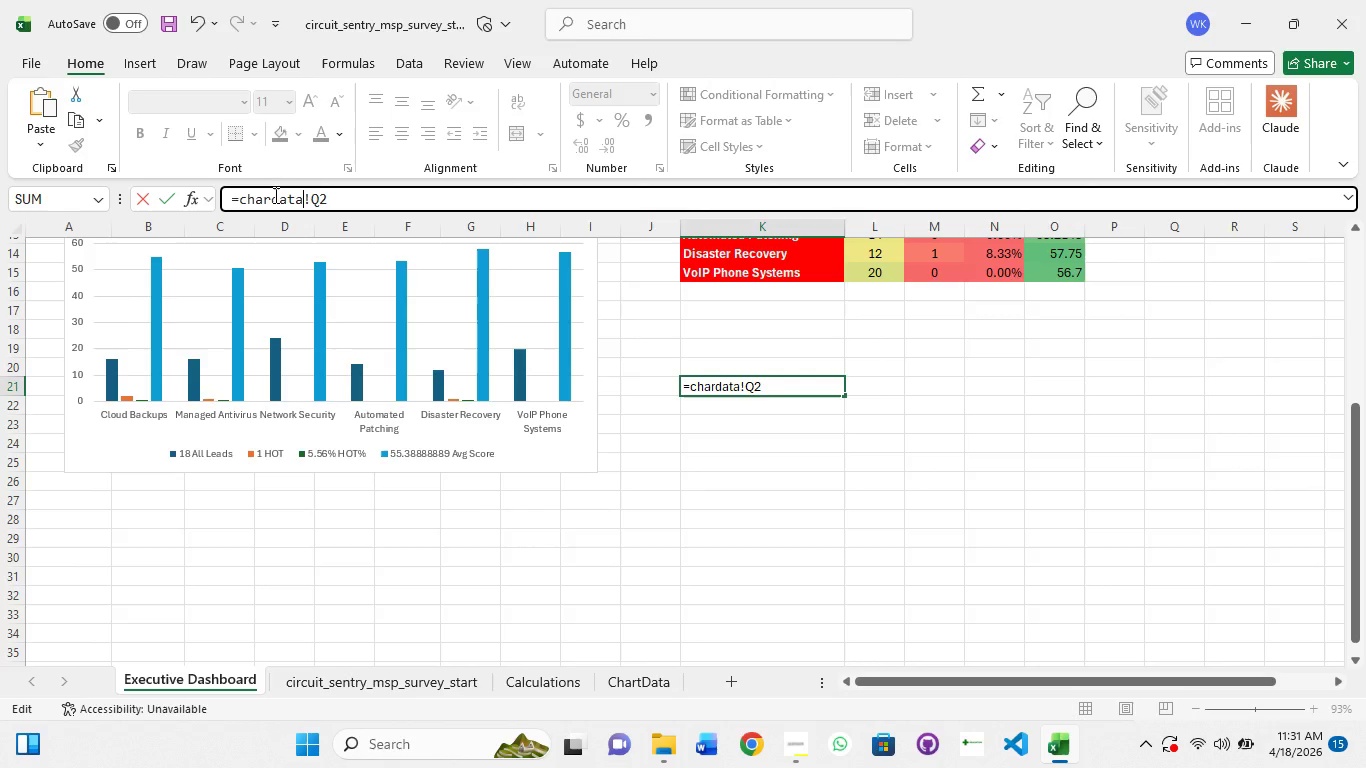 
key(Enter)
 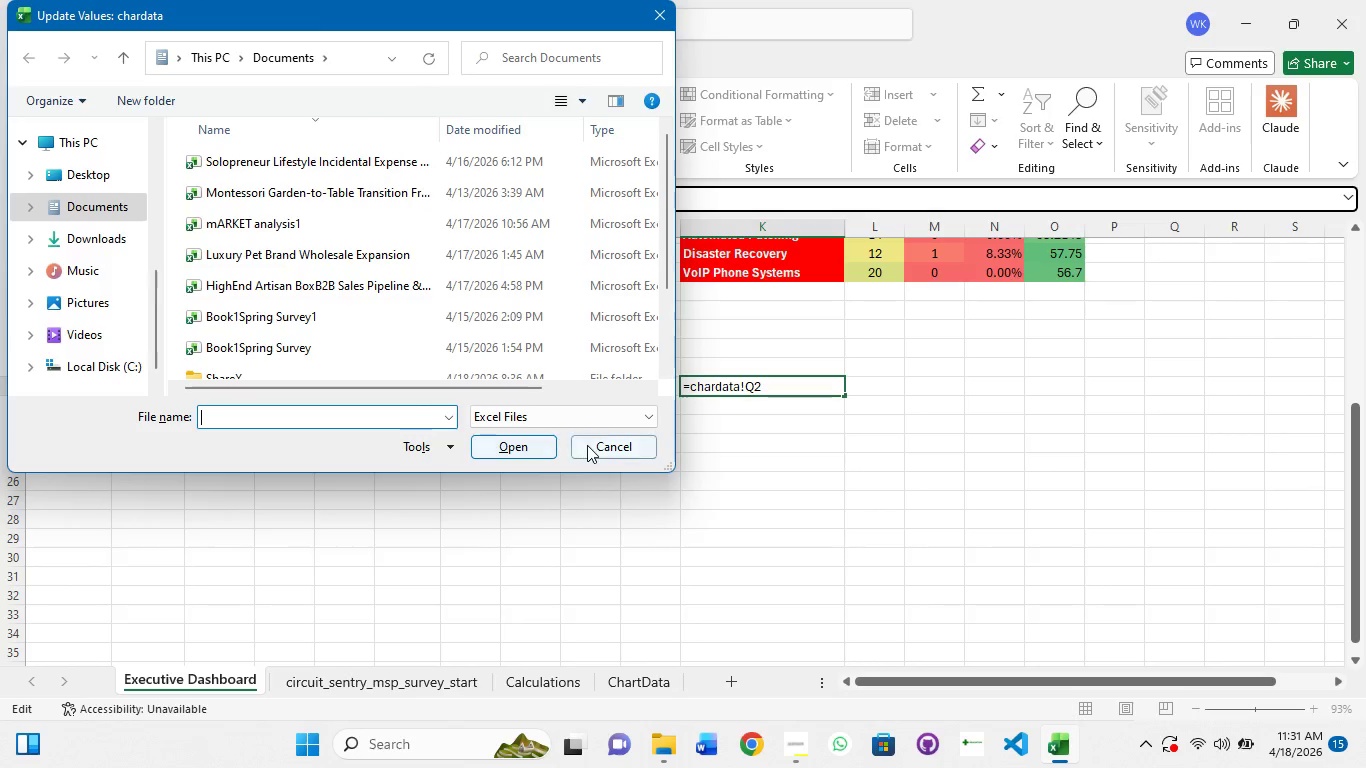 
left_click([610, 452])
 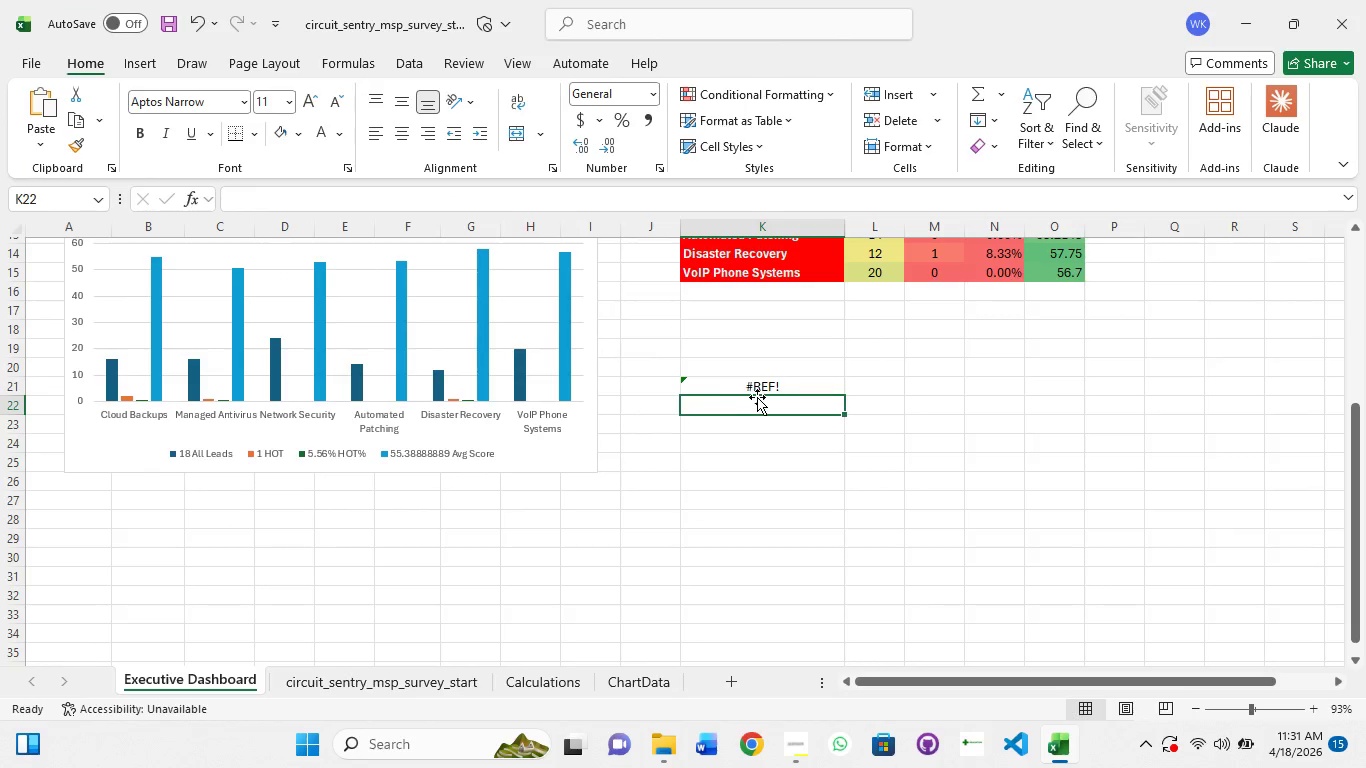 
left_click([771, 388])
 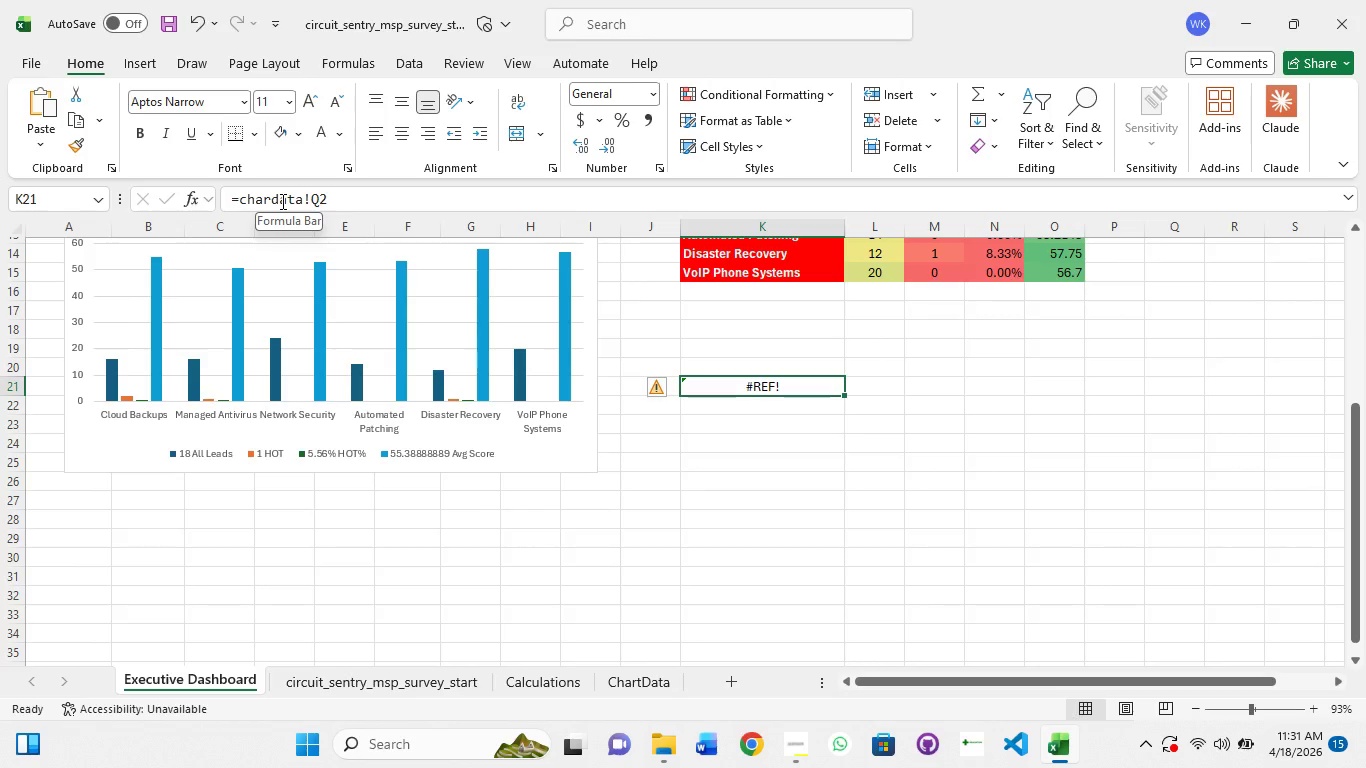 
left_click([268, 198])
 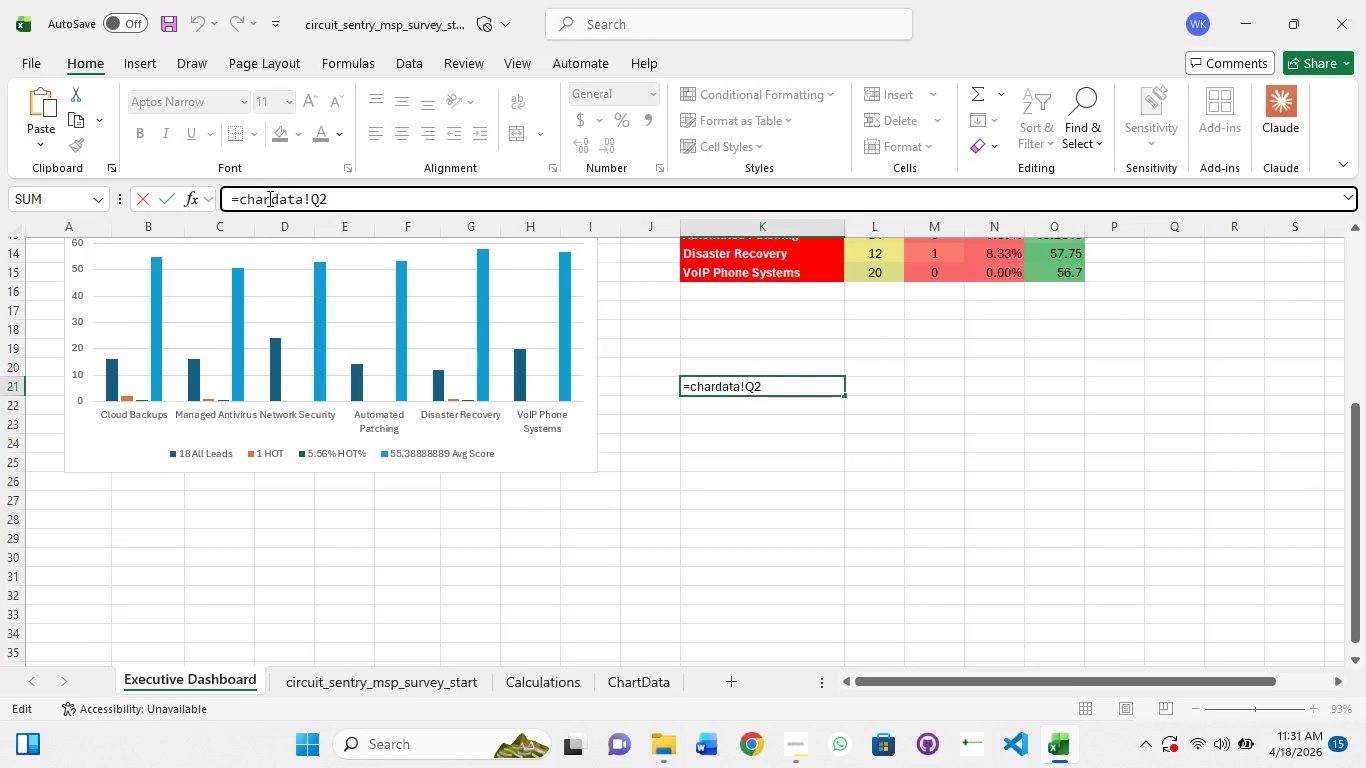 
key(T)
 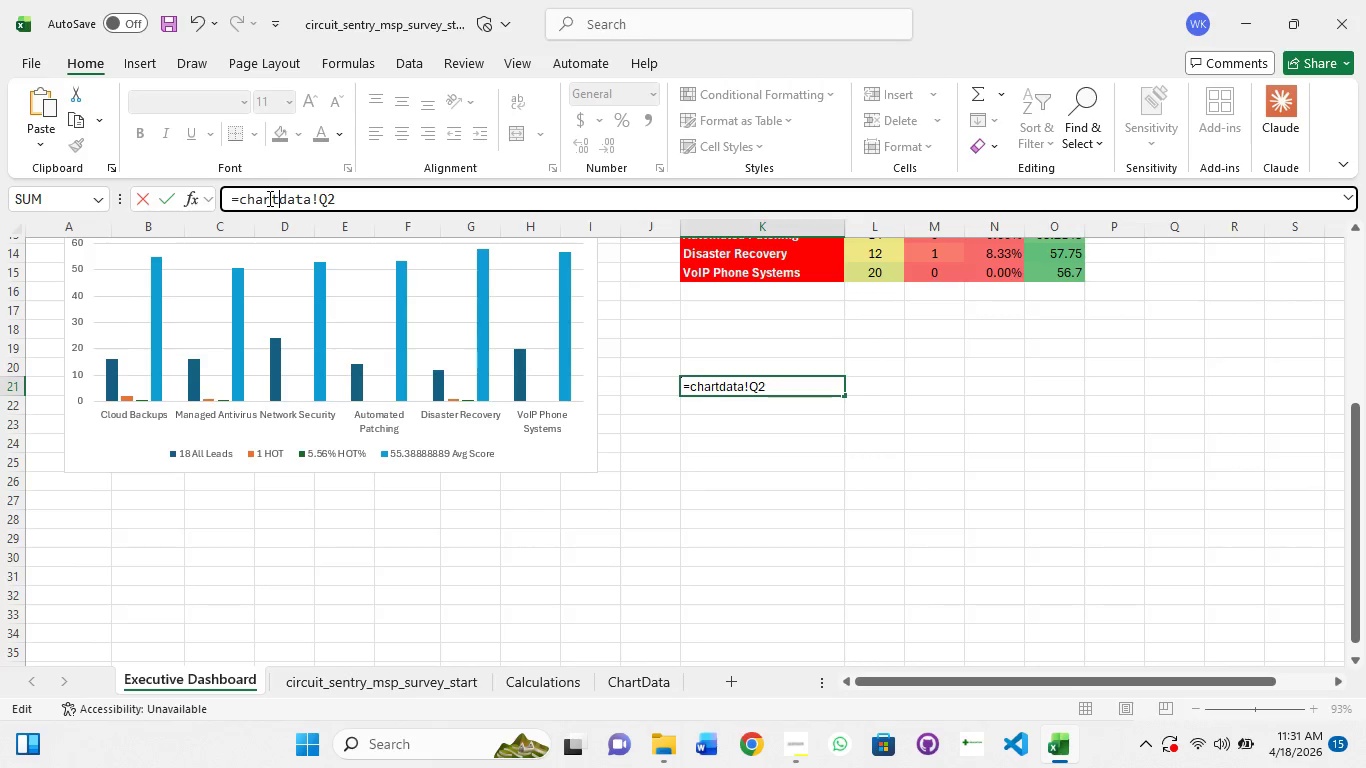 
key(Enter)
 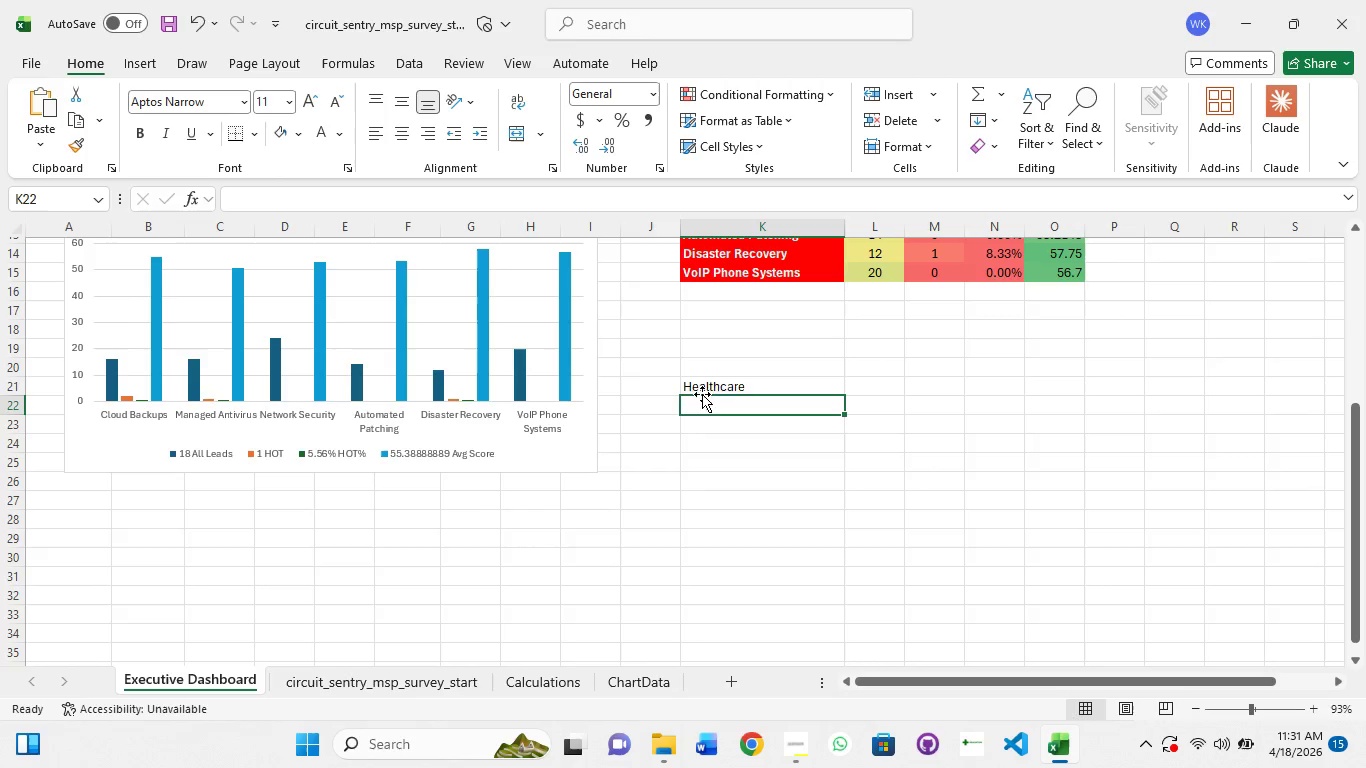 
left_click([749, 388])
 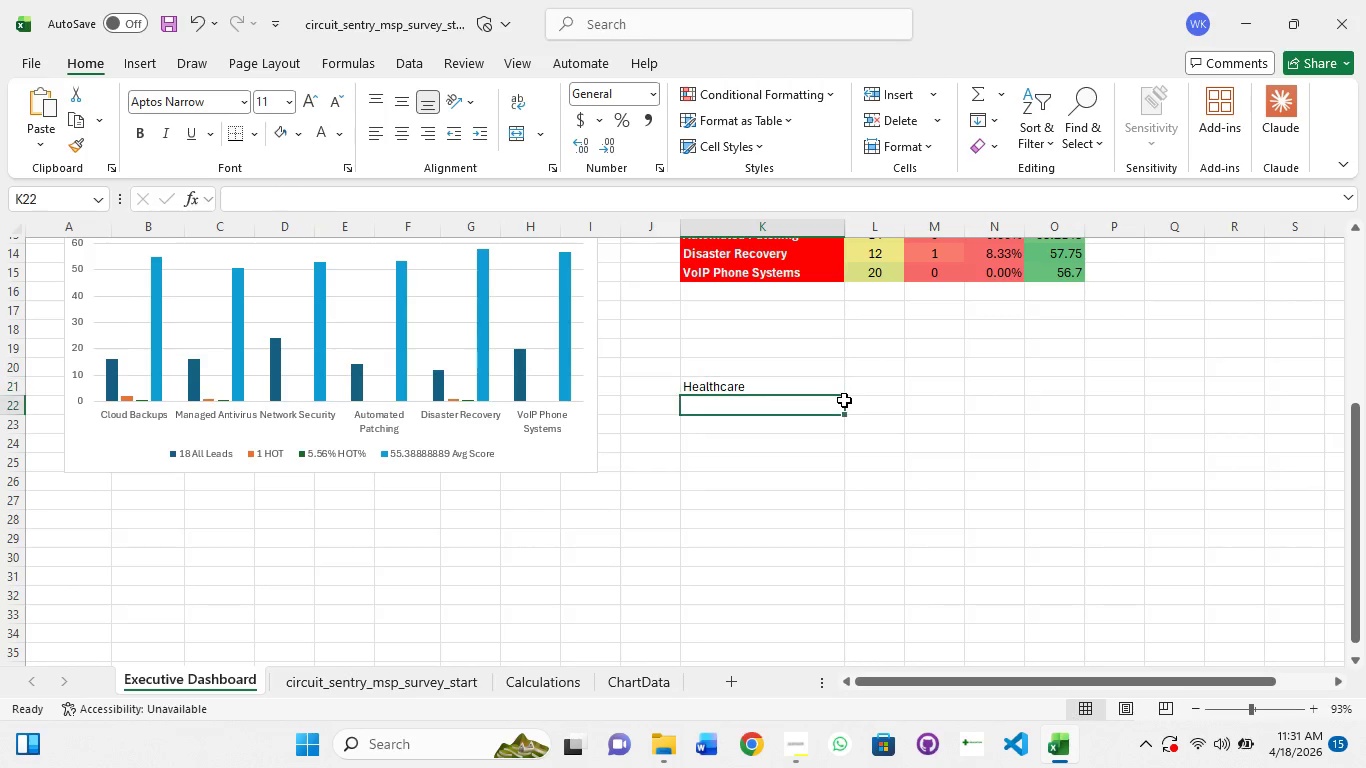 
left_click([844, 400])
 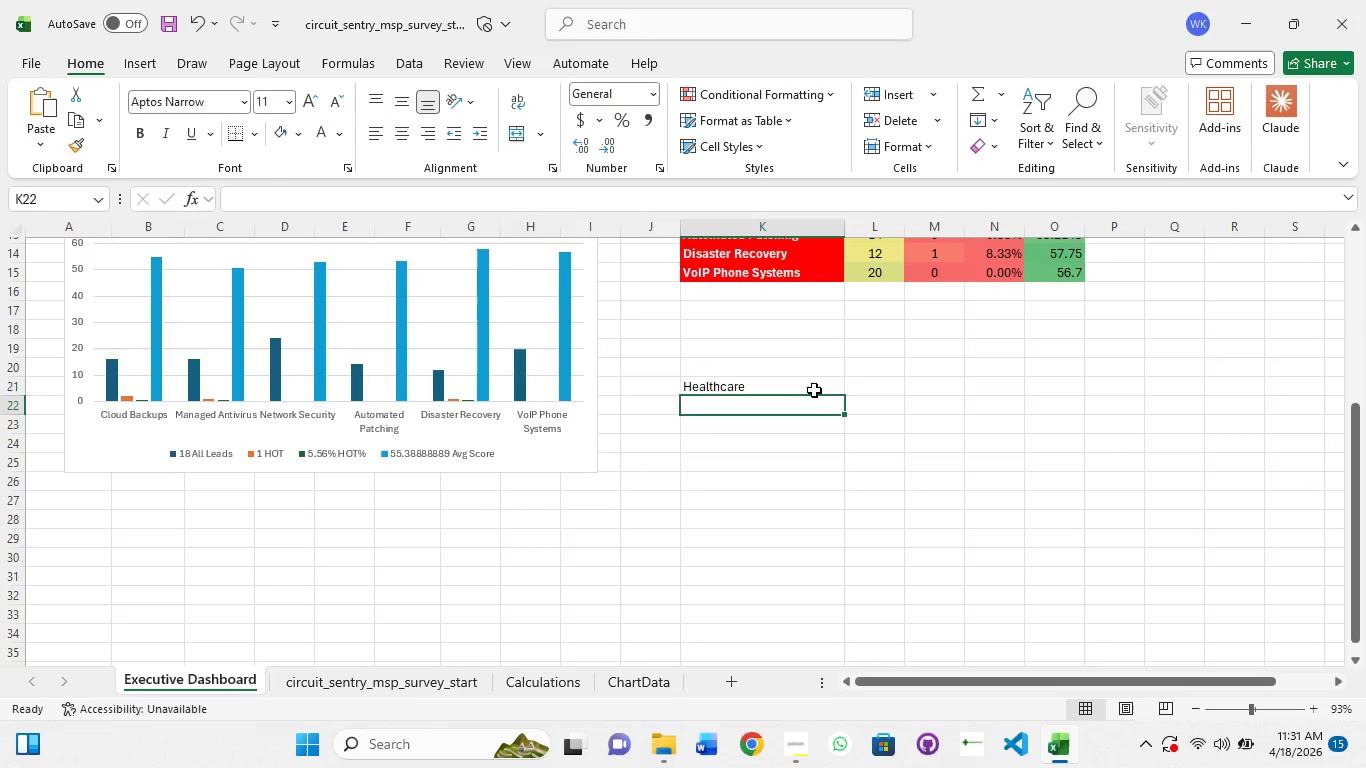 
left_click([814, 390])
 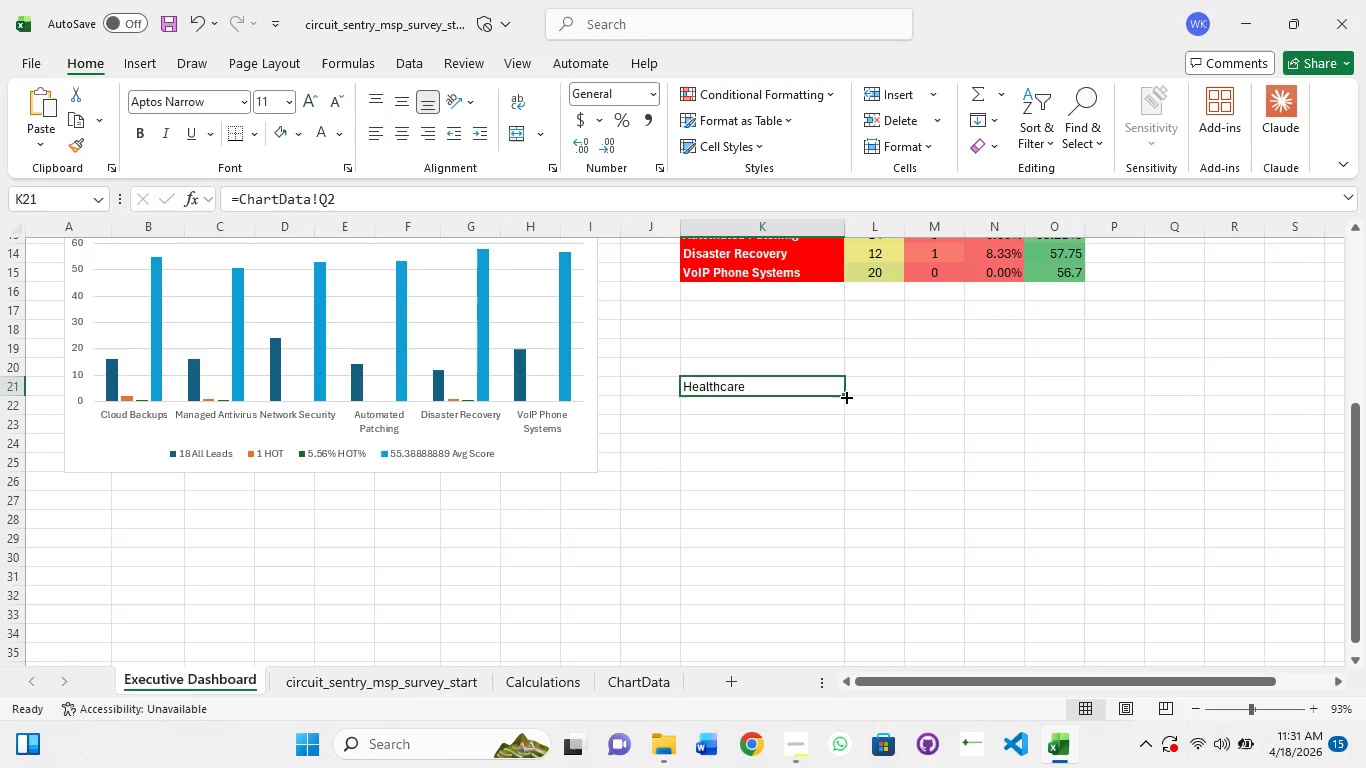 
left_click_drag(start_coordinate=[845, 396], to_coordinate=[843, 642])
 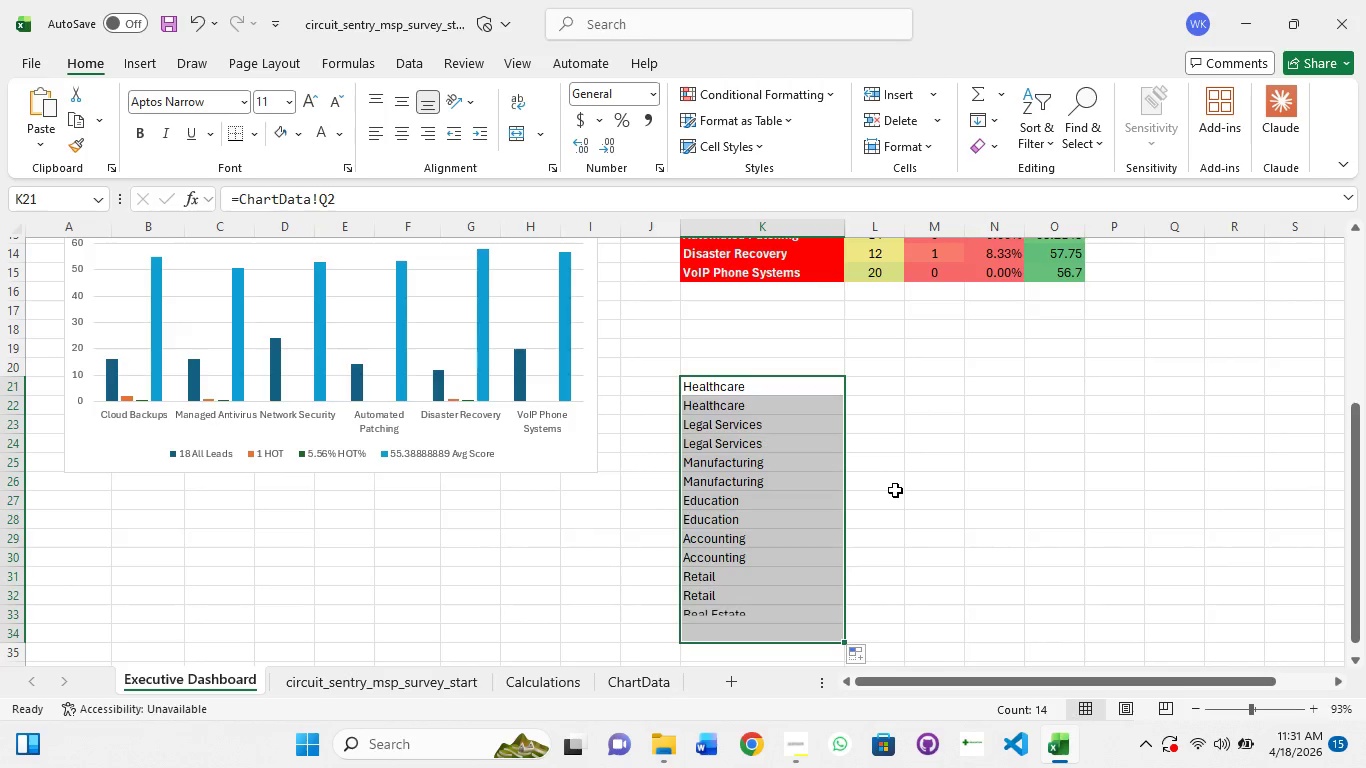 
scroll: coordinate [895, 507], scroll_direction: down, amount: 4.0
 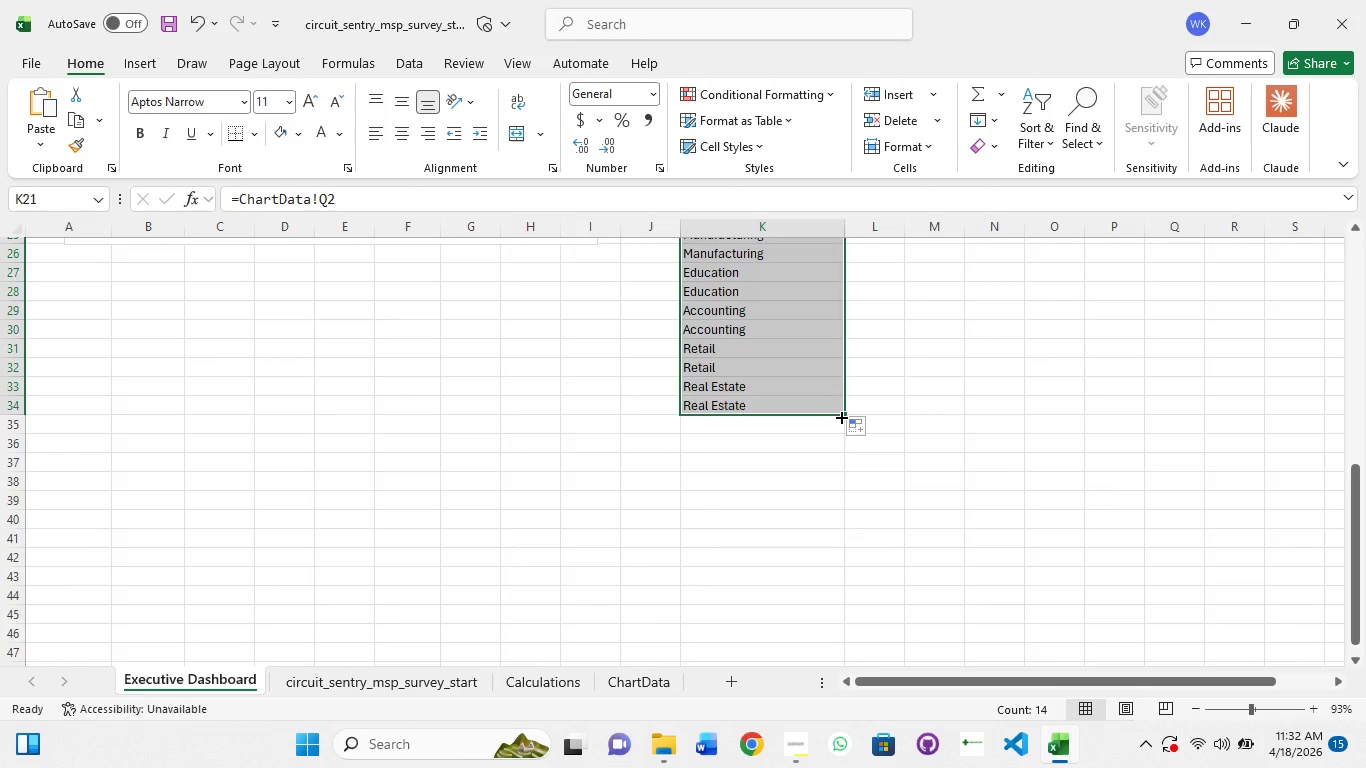 
left_click_drag(start_coordinate=[840, 416], to_coordinate=[854, 494])
 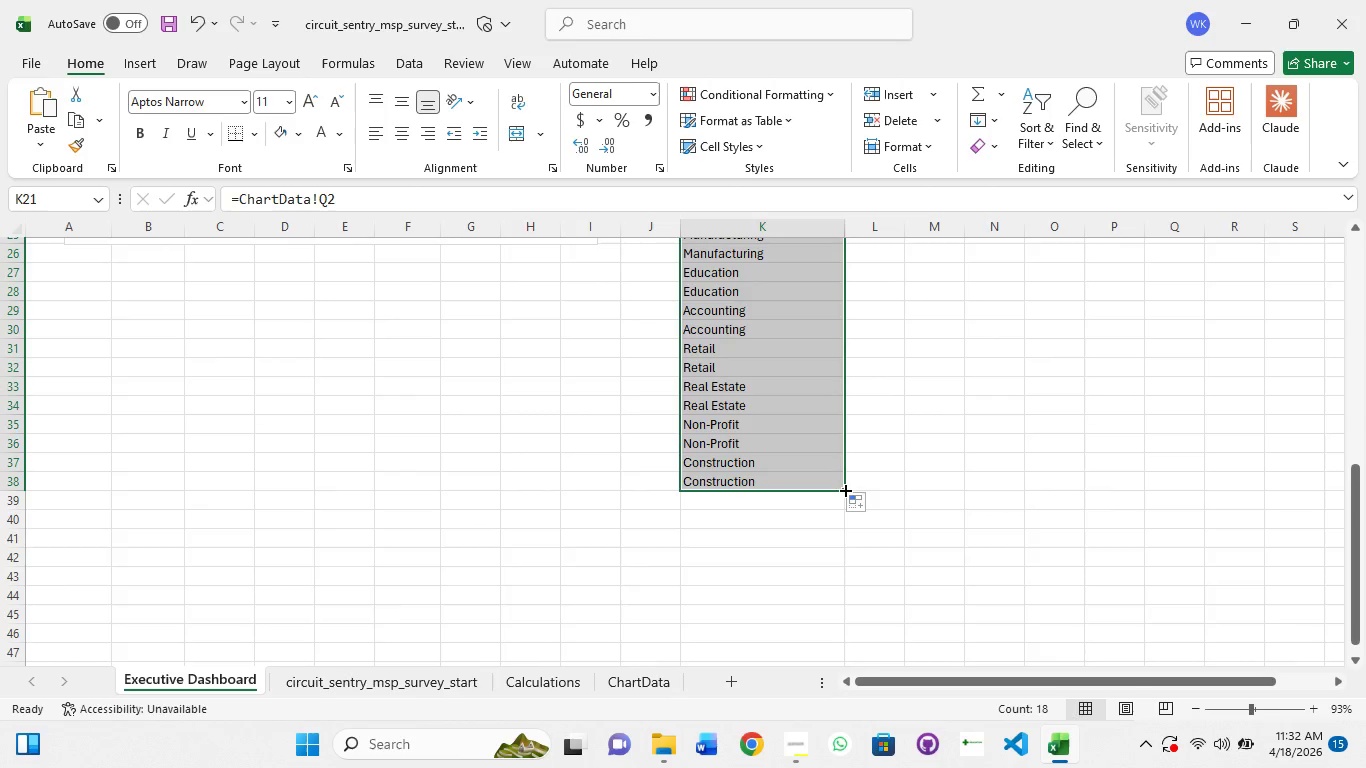 
left_click_drag(start_coordinate=[843, 491], to_coordinate=[842, 553])
 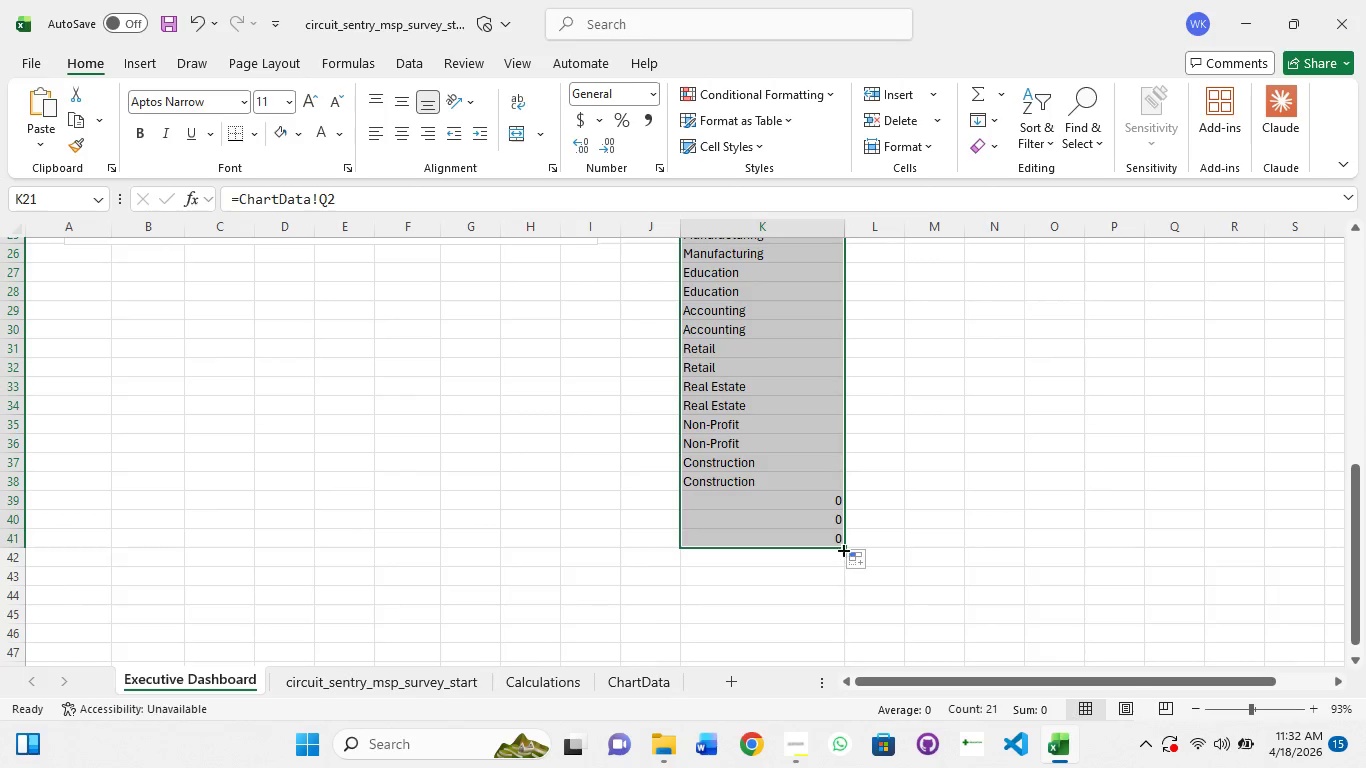 
left_click_drag(start_coordinate=[842, 547], to_coordinate=[842, 490])
 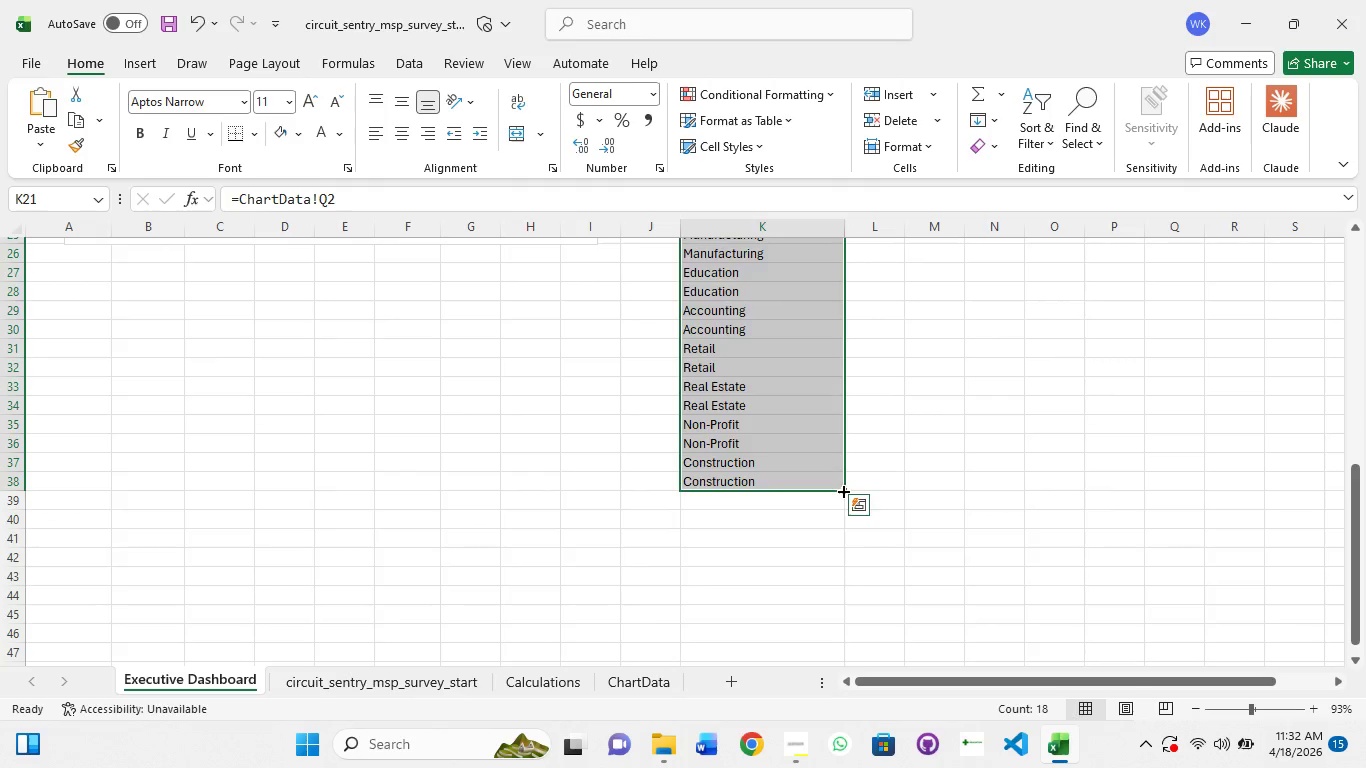 
scroll: coordinate [842, 490], scroll_direction: up, amount: 5.0
 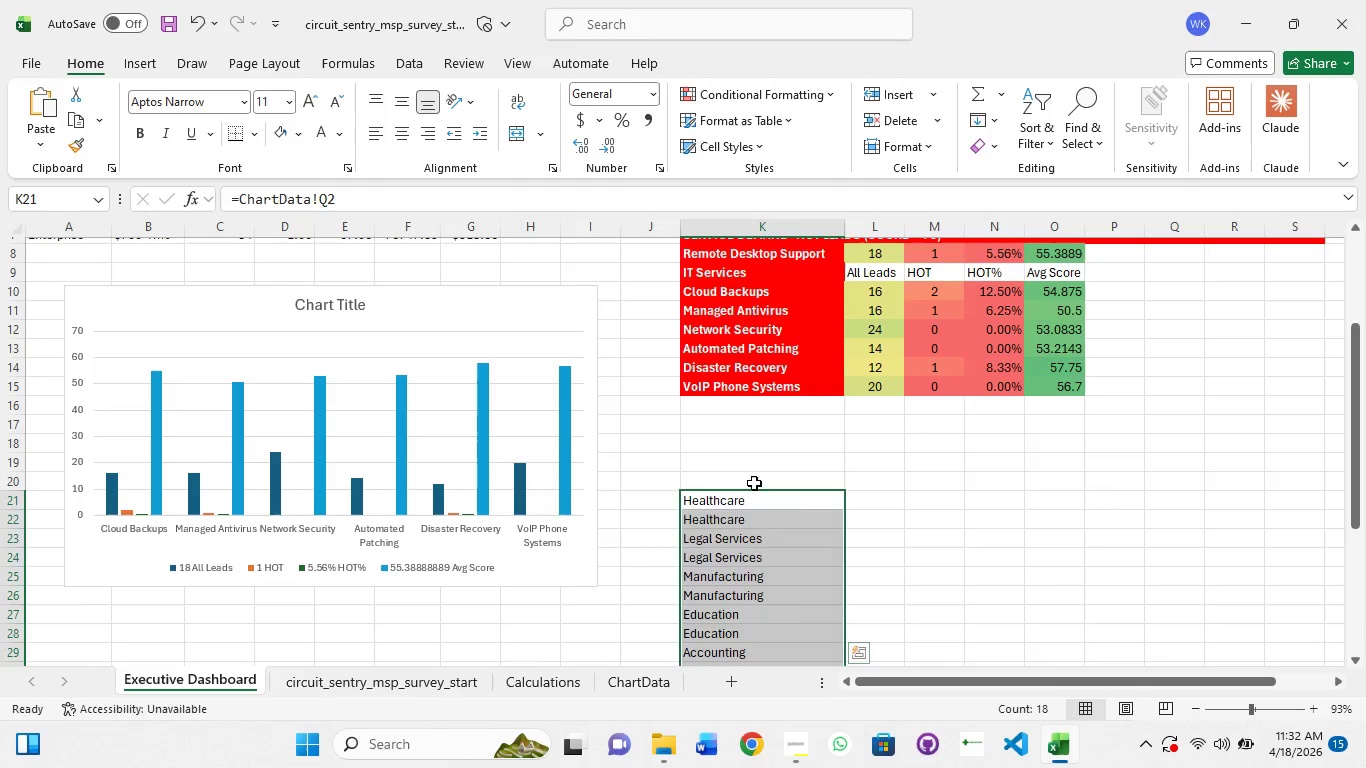 
left_click([747, 483])
 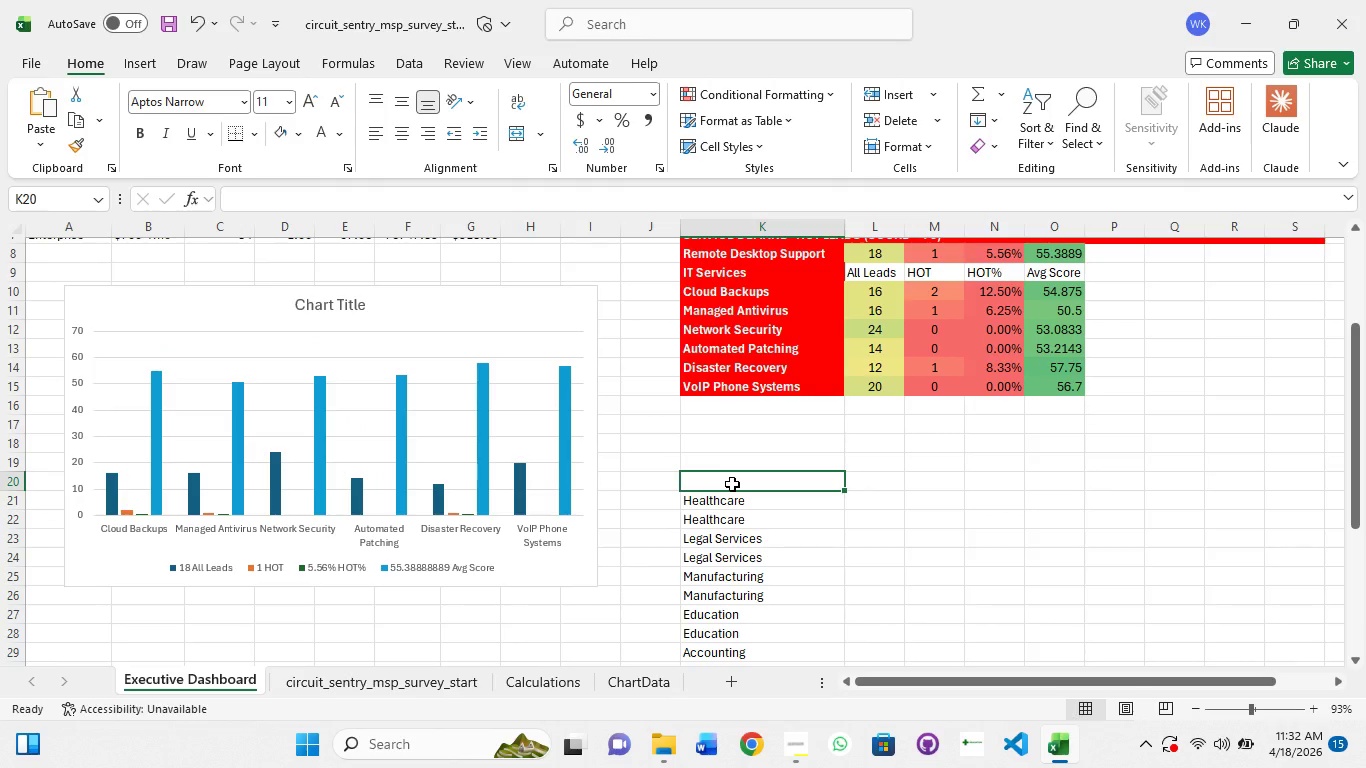 
wait(11.67)
 